 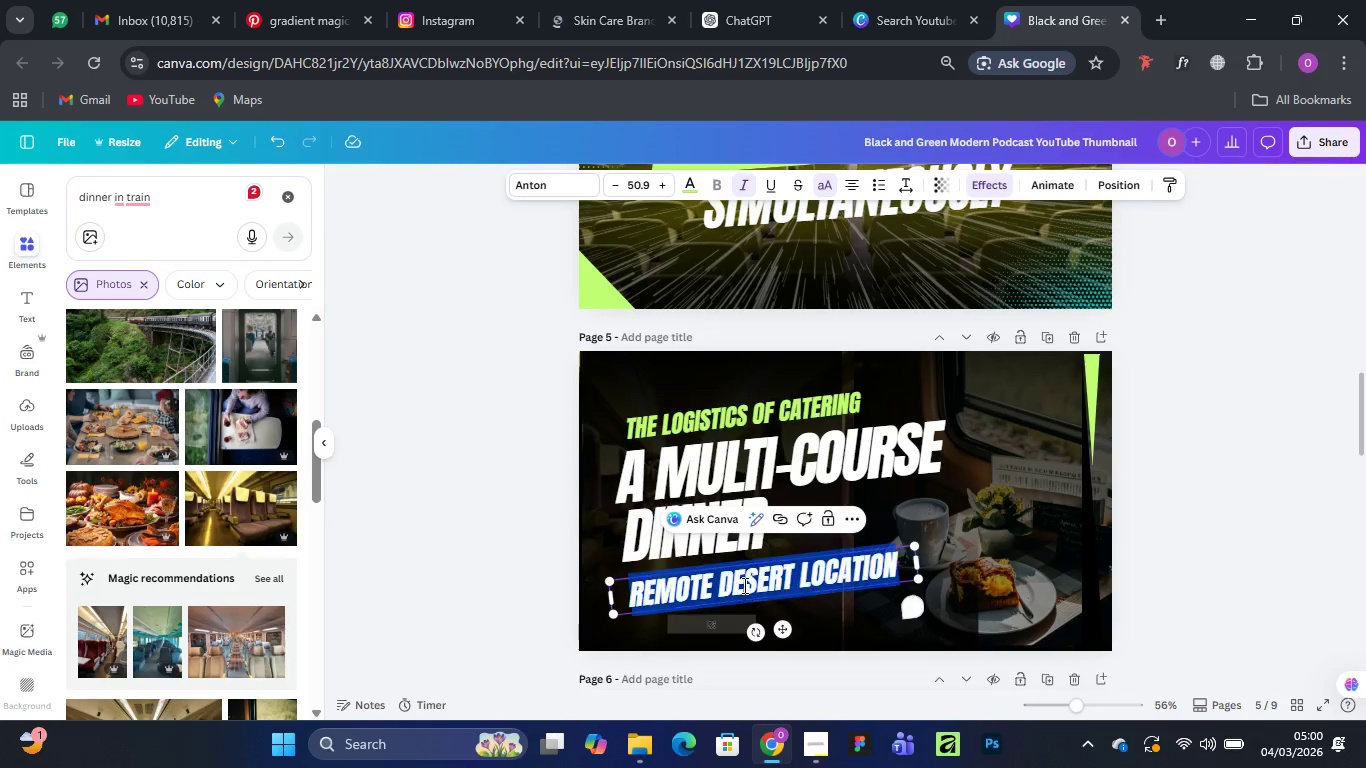 
key(Control+V)
 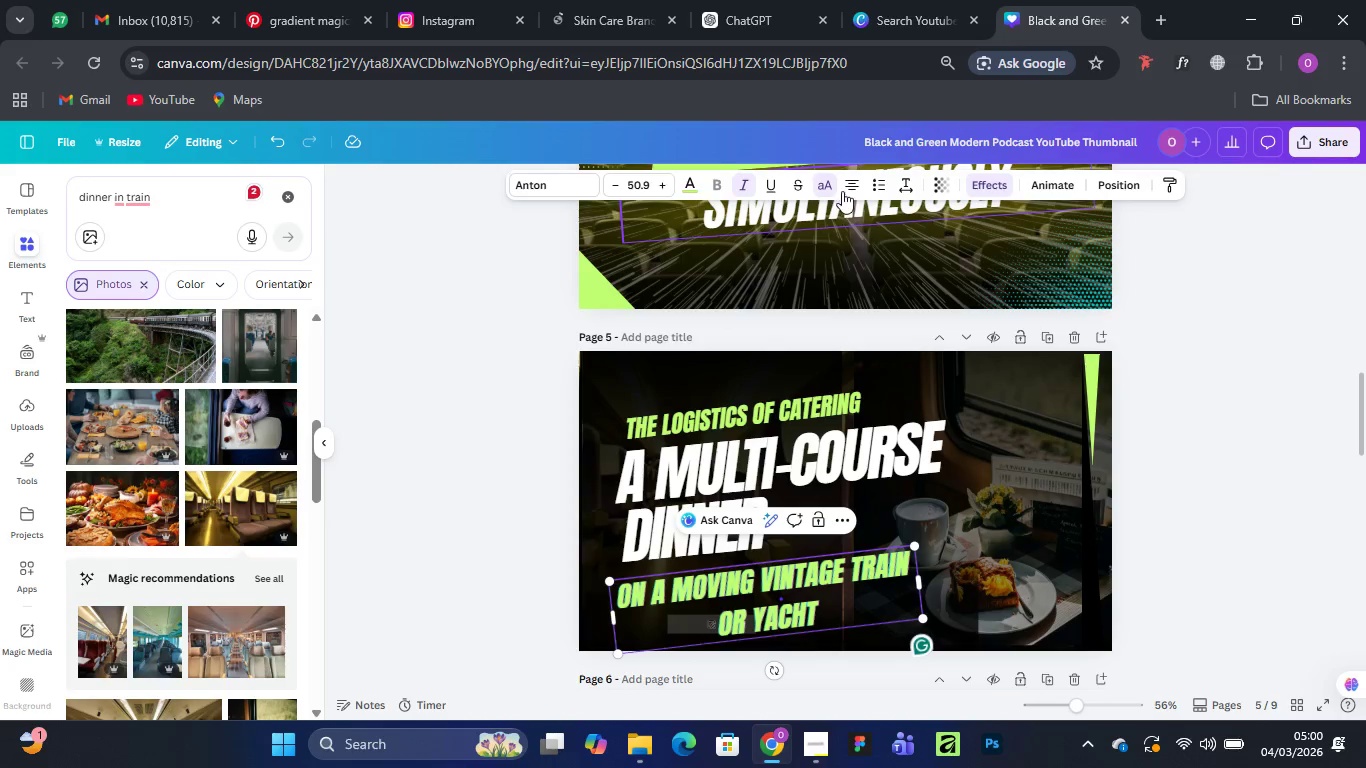 
left_click([847, 184])
 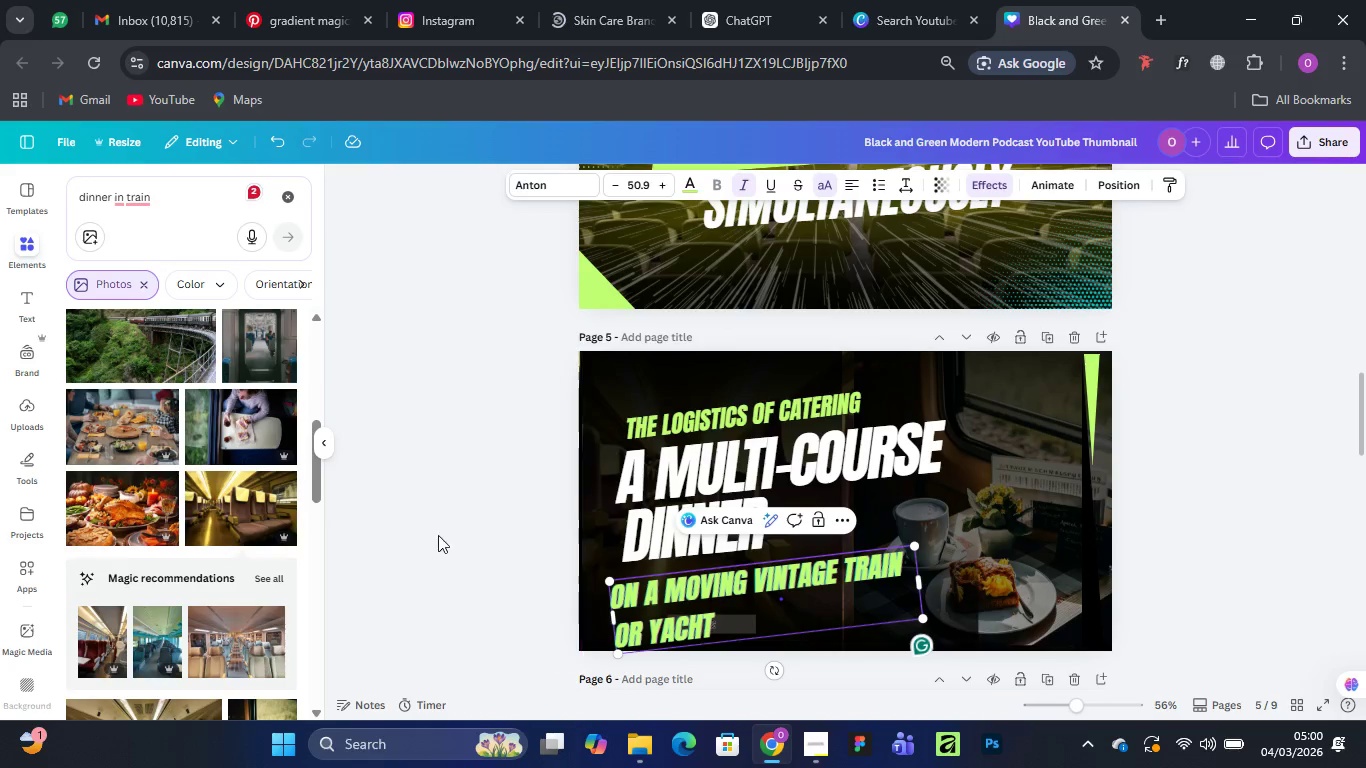 
left_click([434, 467])
 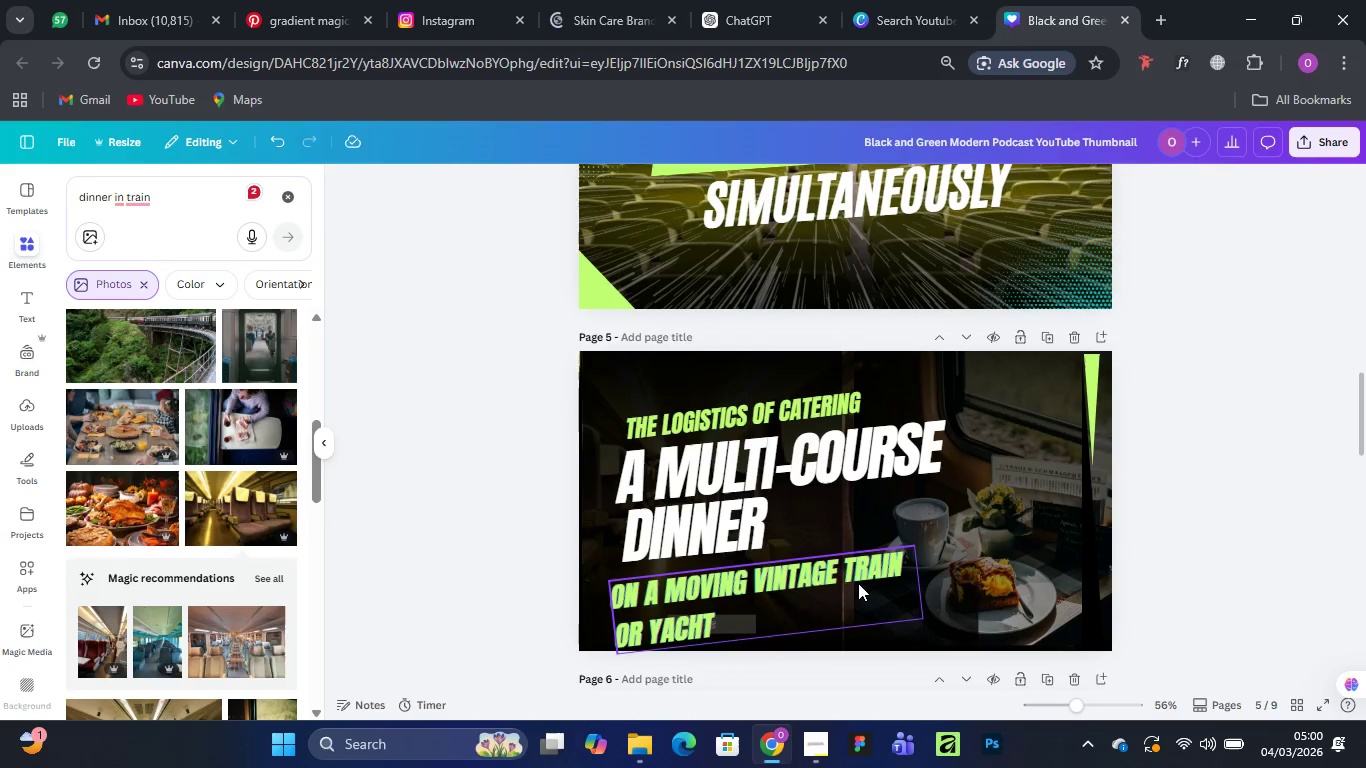 
left_click([851, 580])
 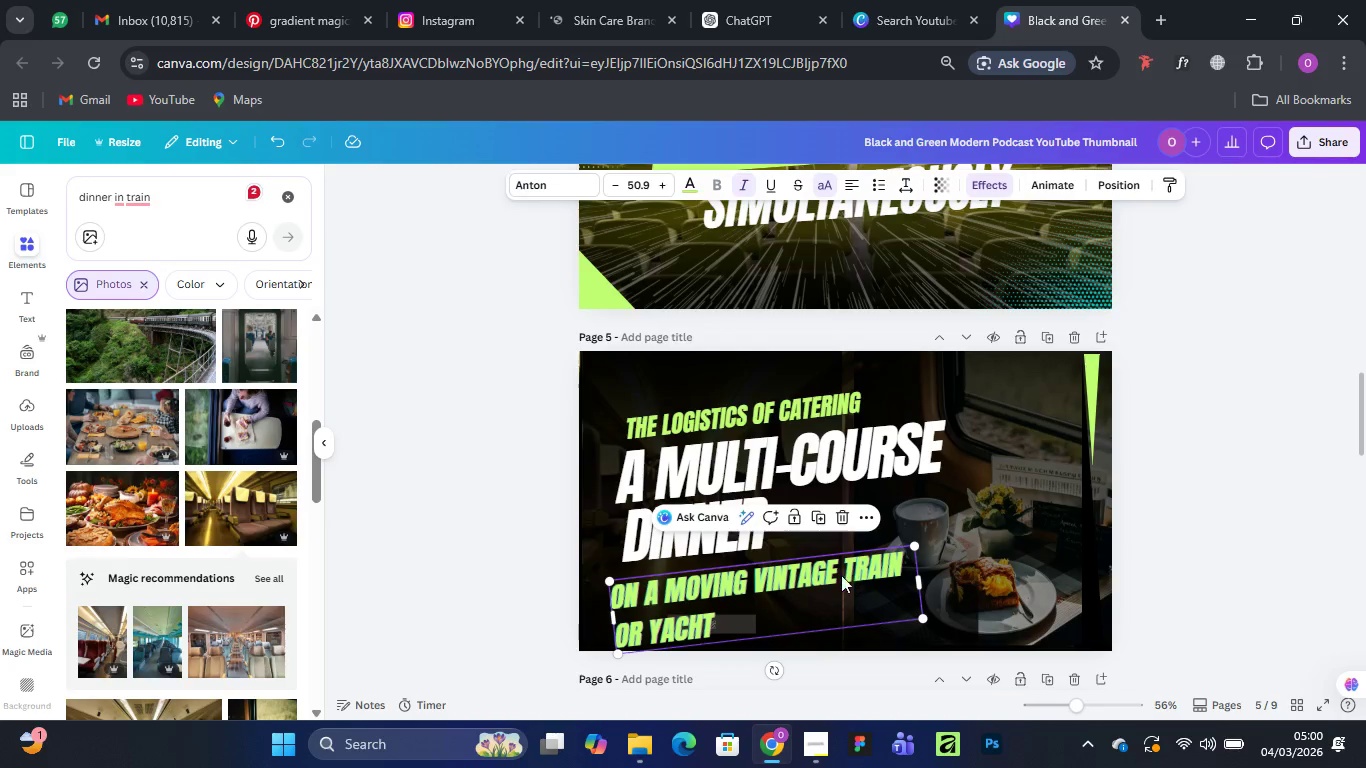 
left_click_drag(start_coordinate=[810, 575], to_coordinate=[982, 502])
 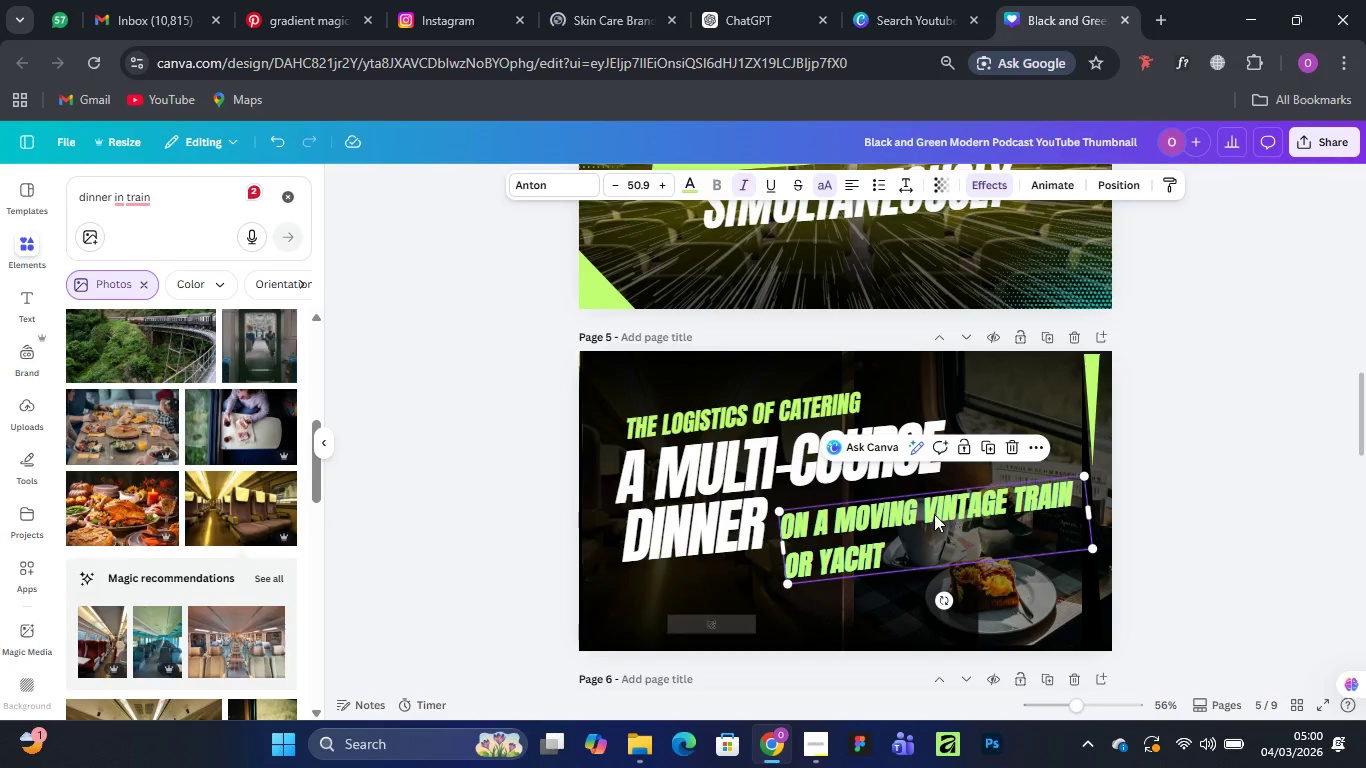 
double_click([930, 514])
 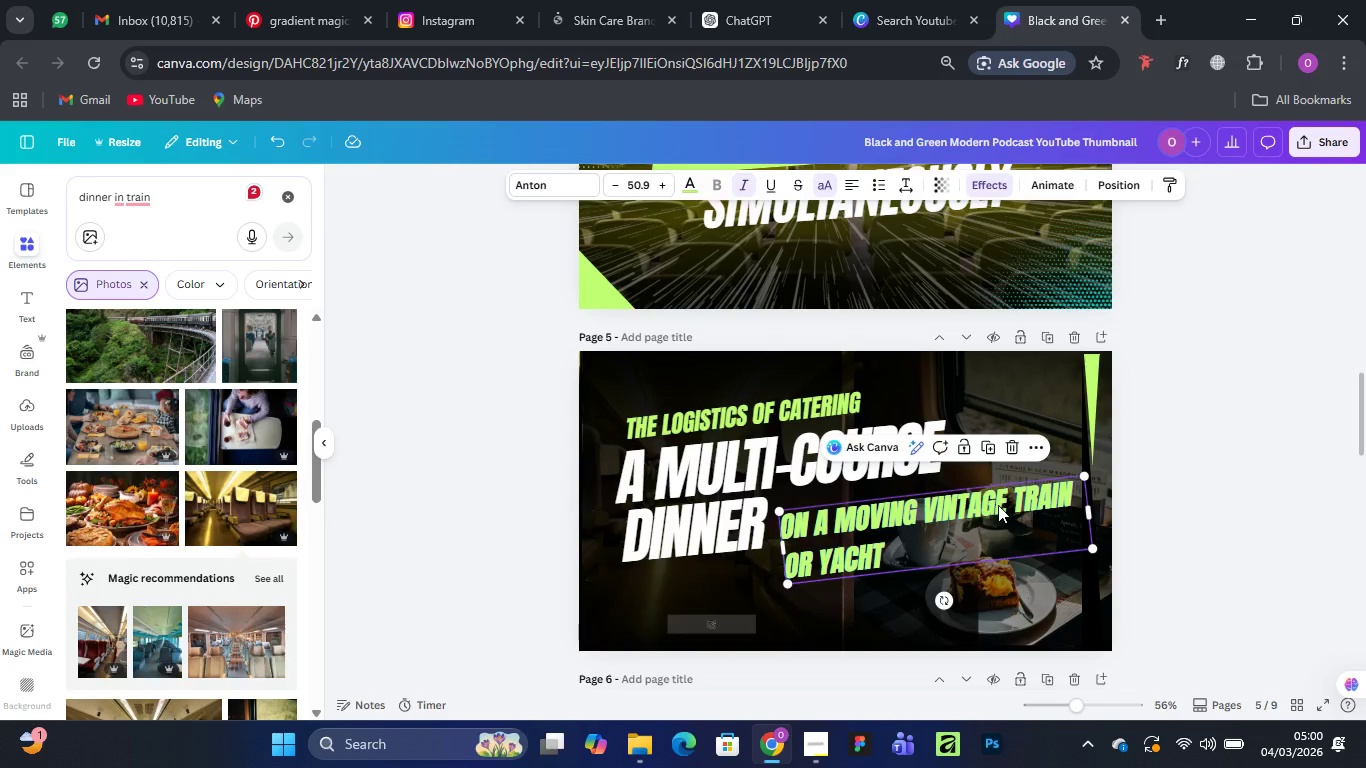 
left_click_drag(start_coordinate=[967, 503], to_coordinate=[821, 603])
 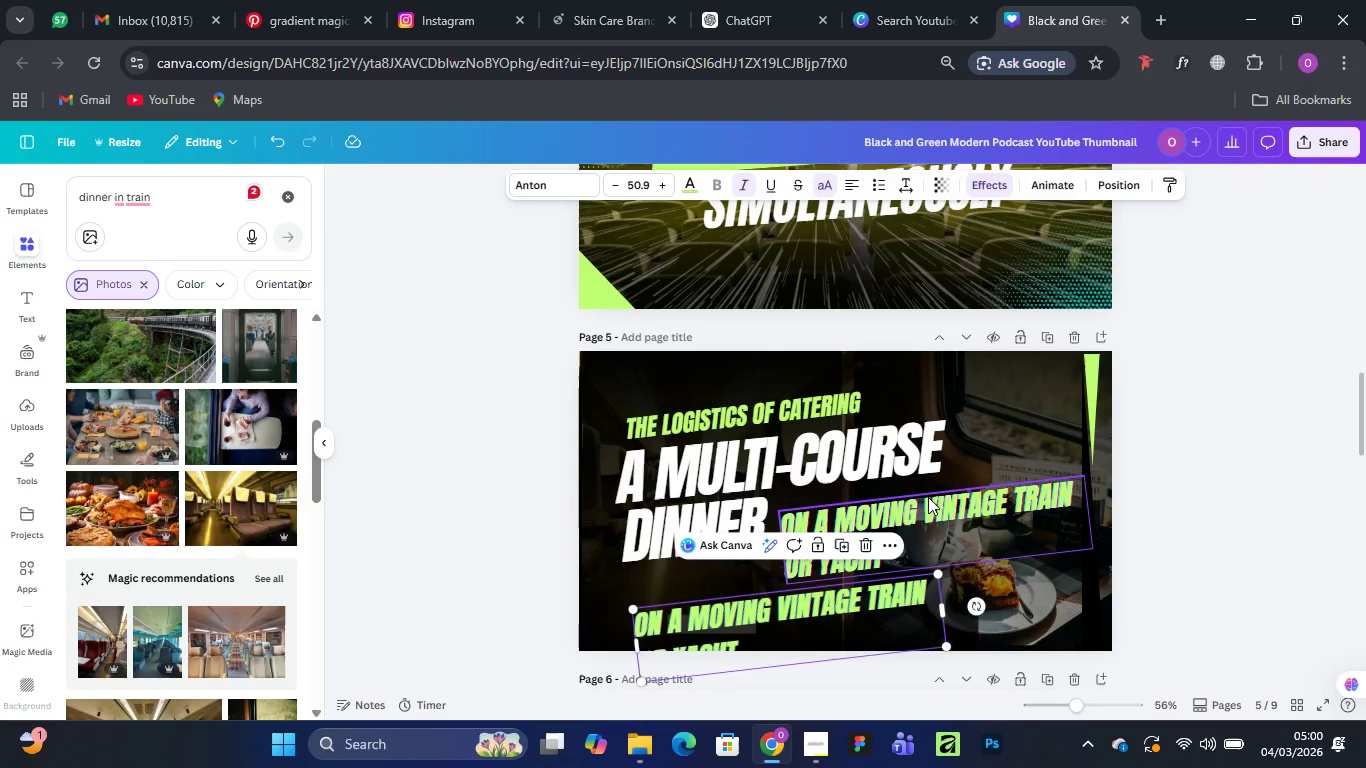 
hold_key(key=AltLeft, duration=1.17)
 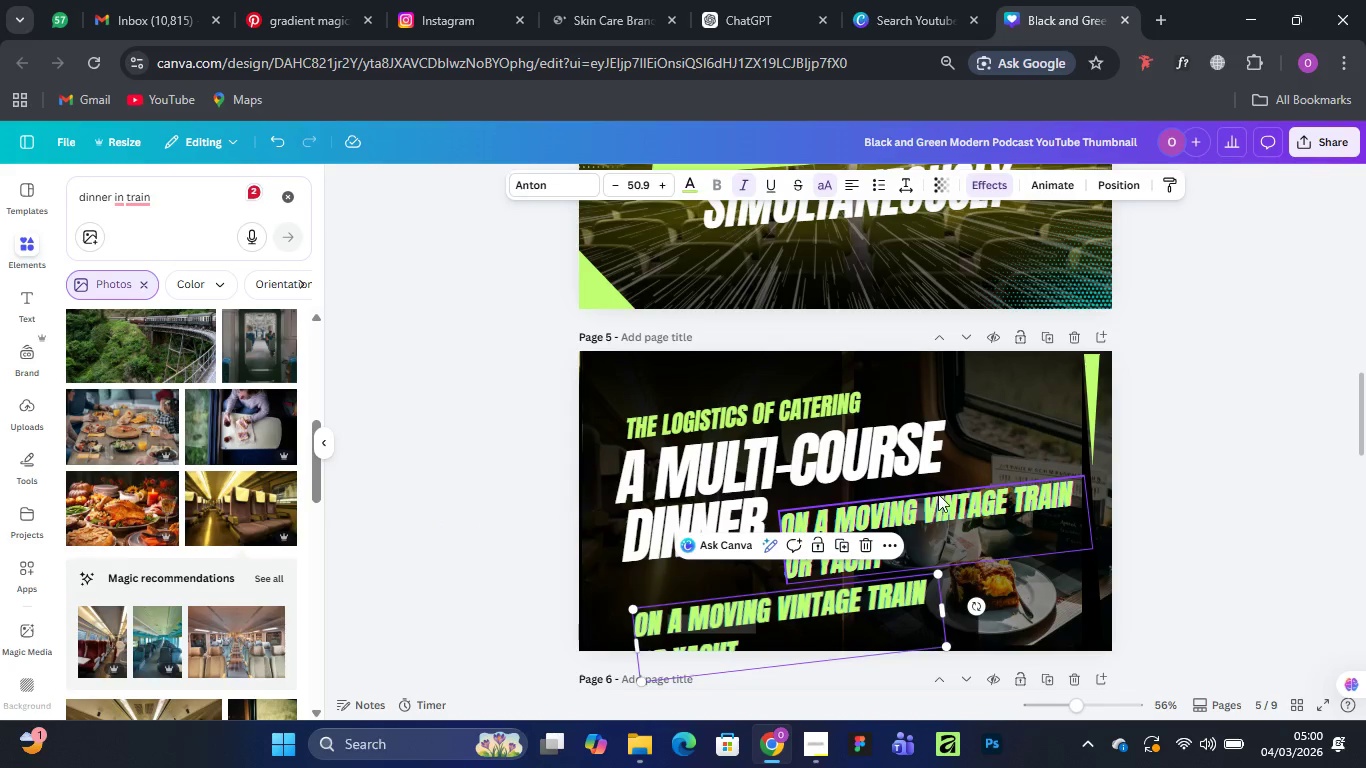 
double_click([938, 494])
 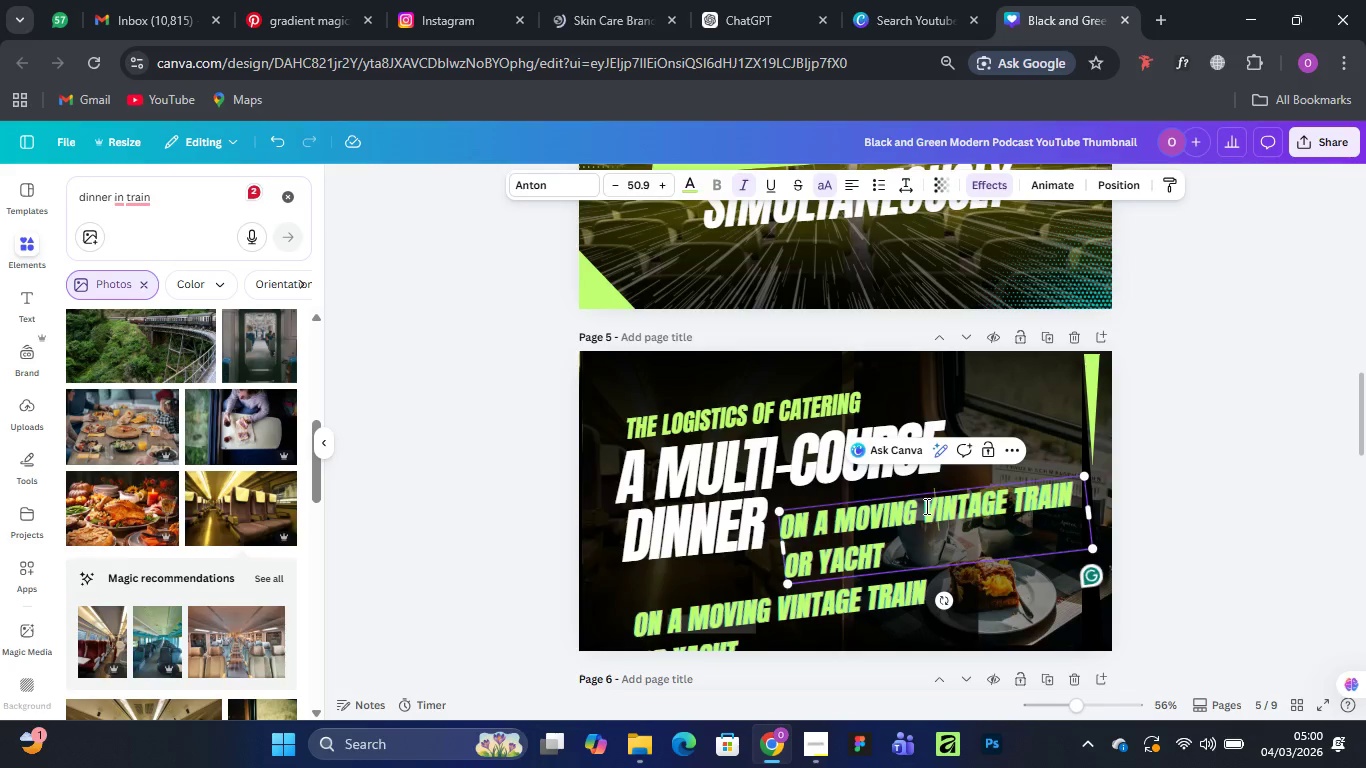 
left_click_drag(start_coordinate=[922, 506], to_coordinate=[962, 540])
 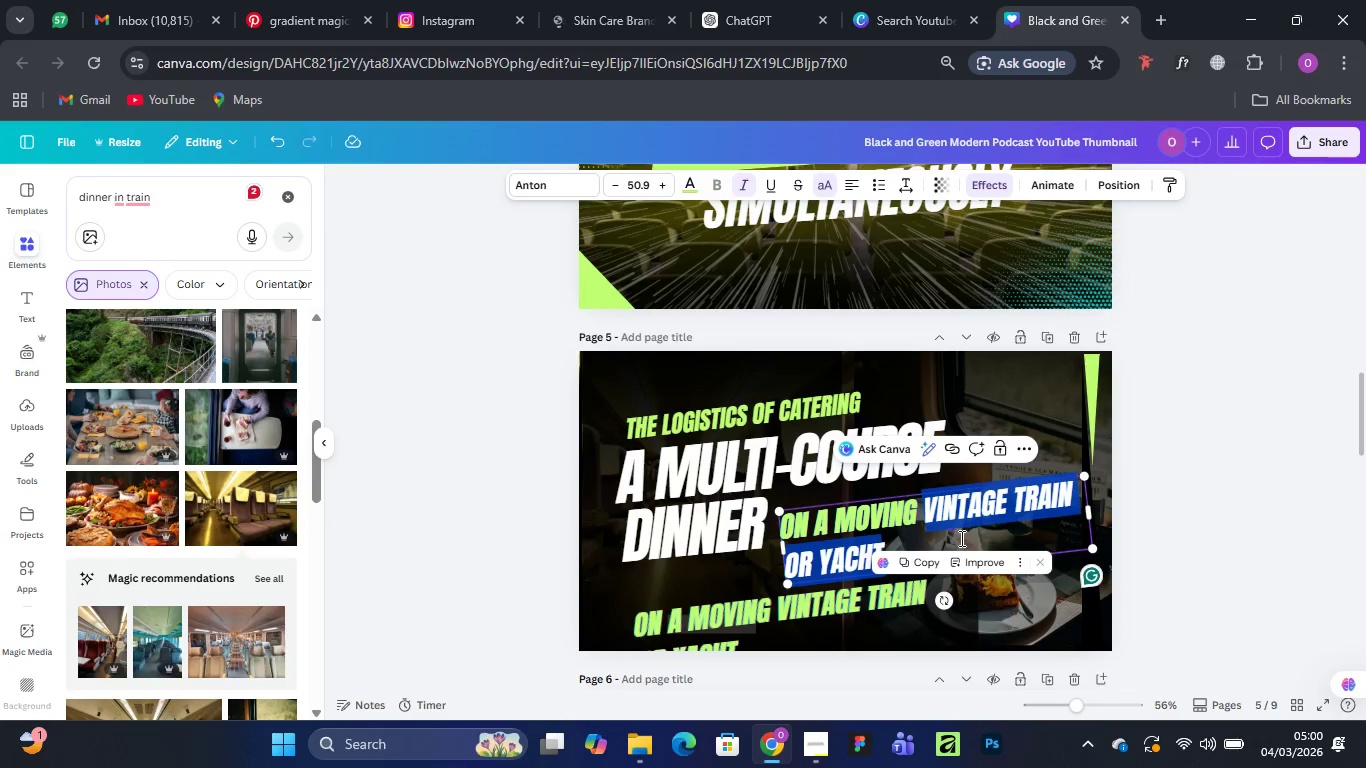 
key(Delete)
 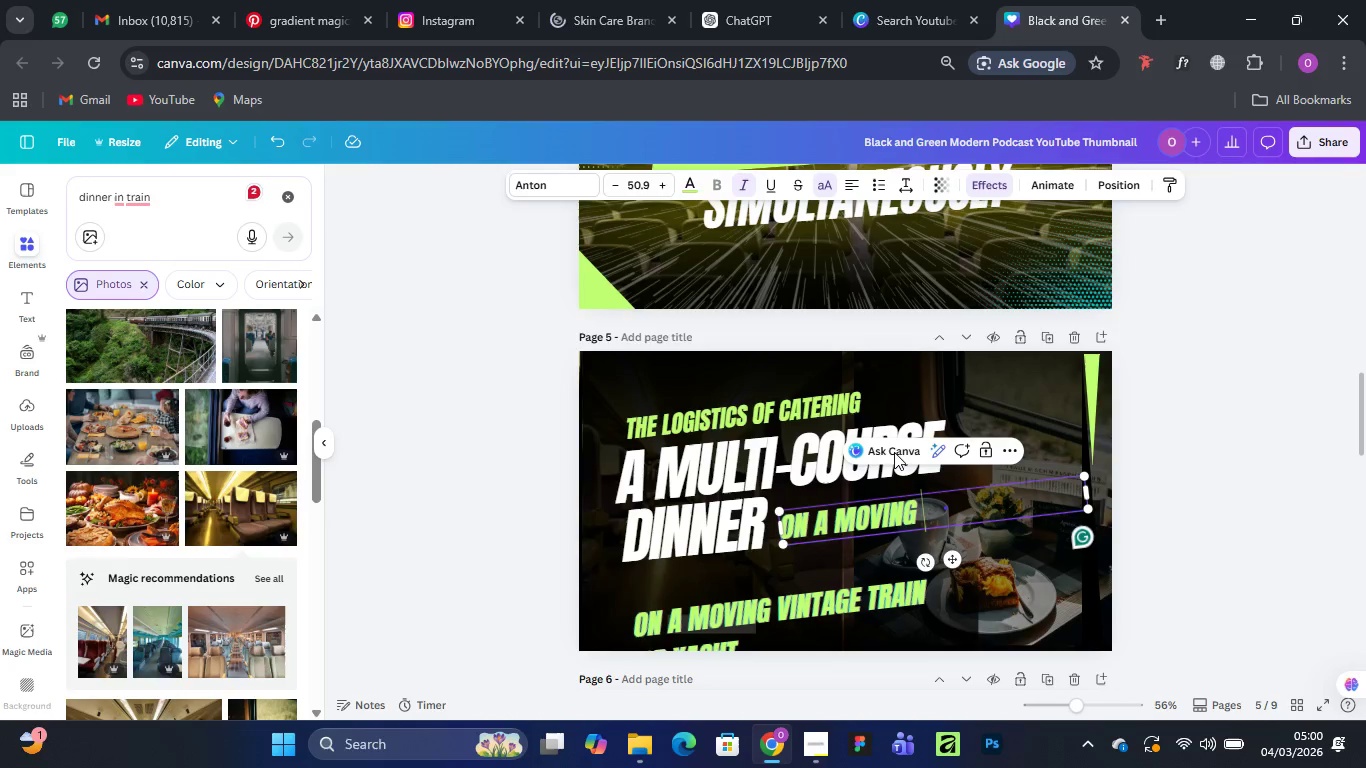 
left_click([1245, 300])
 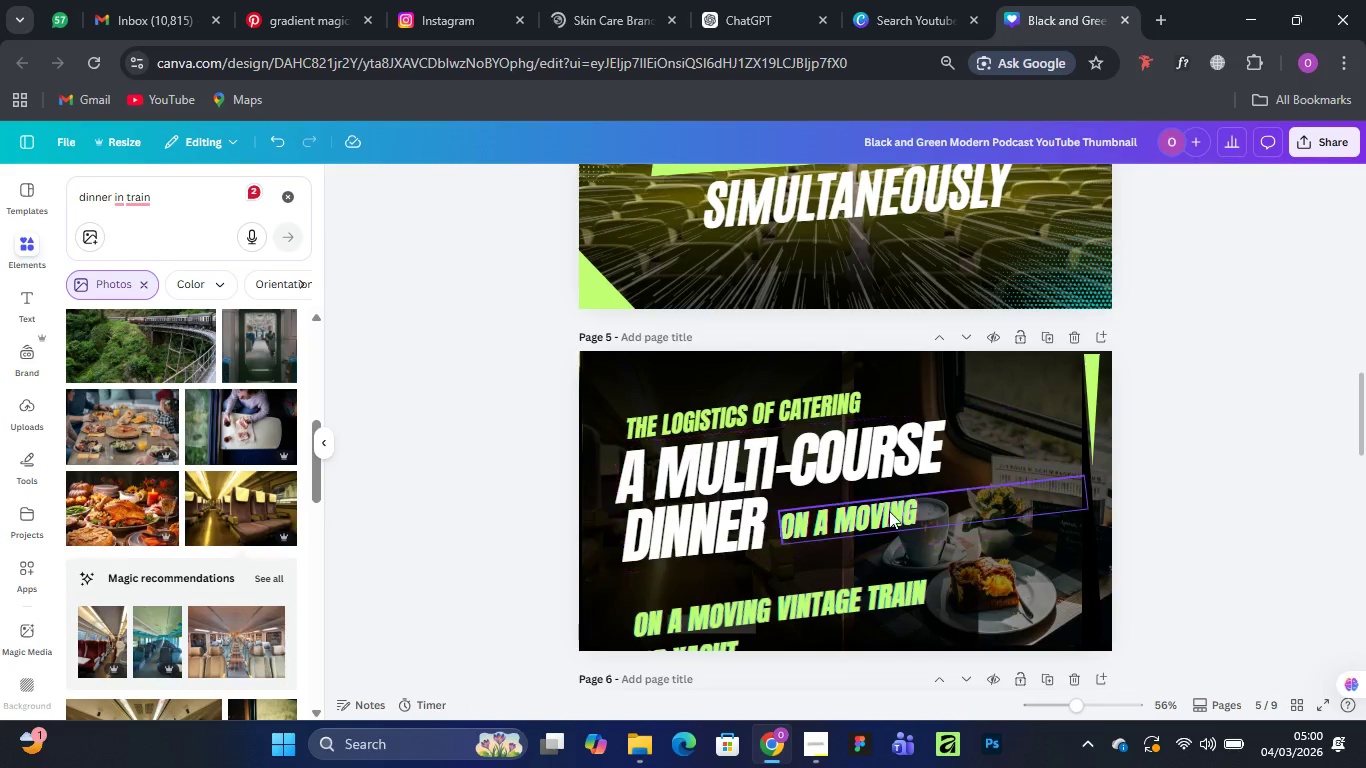 
left_click_drag(start_coordinate=[889, 511], to_coordinate=[889, 503])
 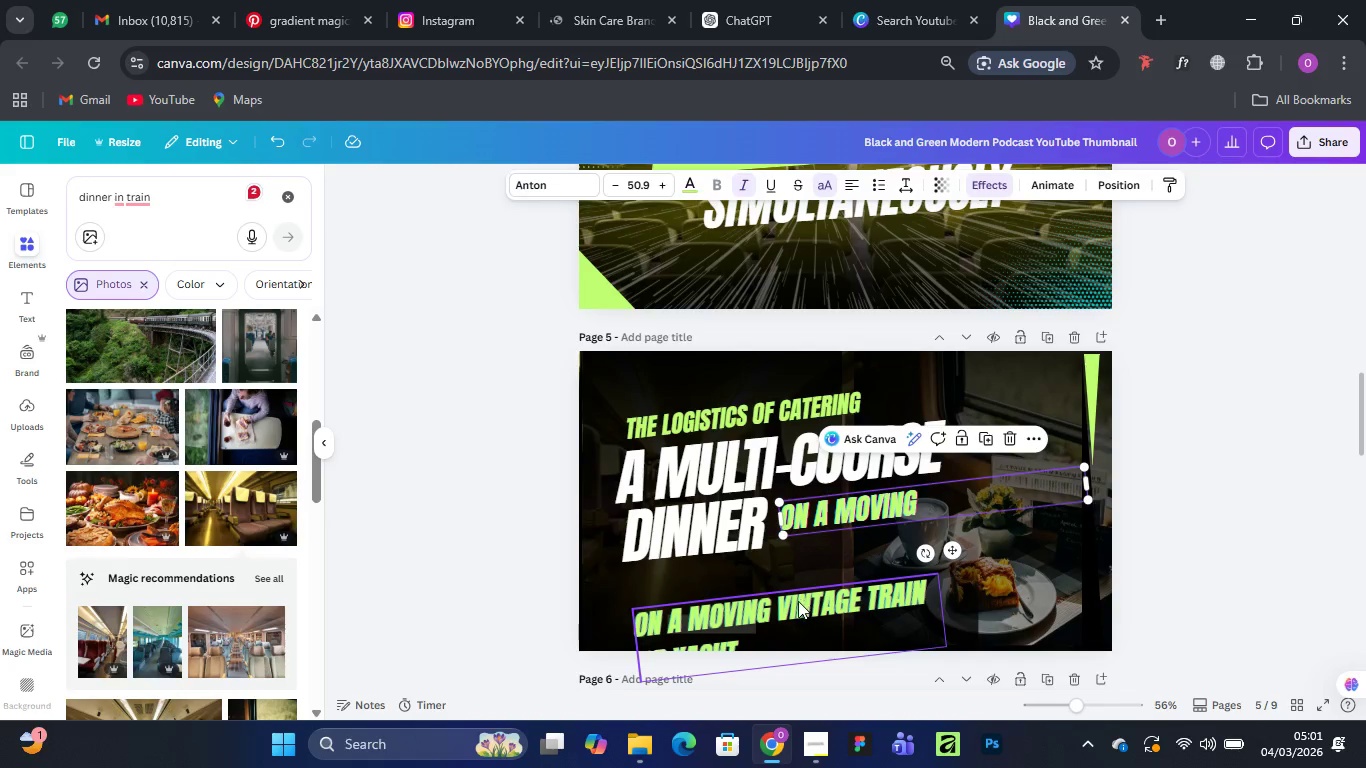 
left_click_drag(start_coordinate=[797, 602], to_coordinate=[804, 574])
 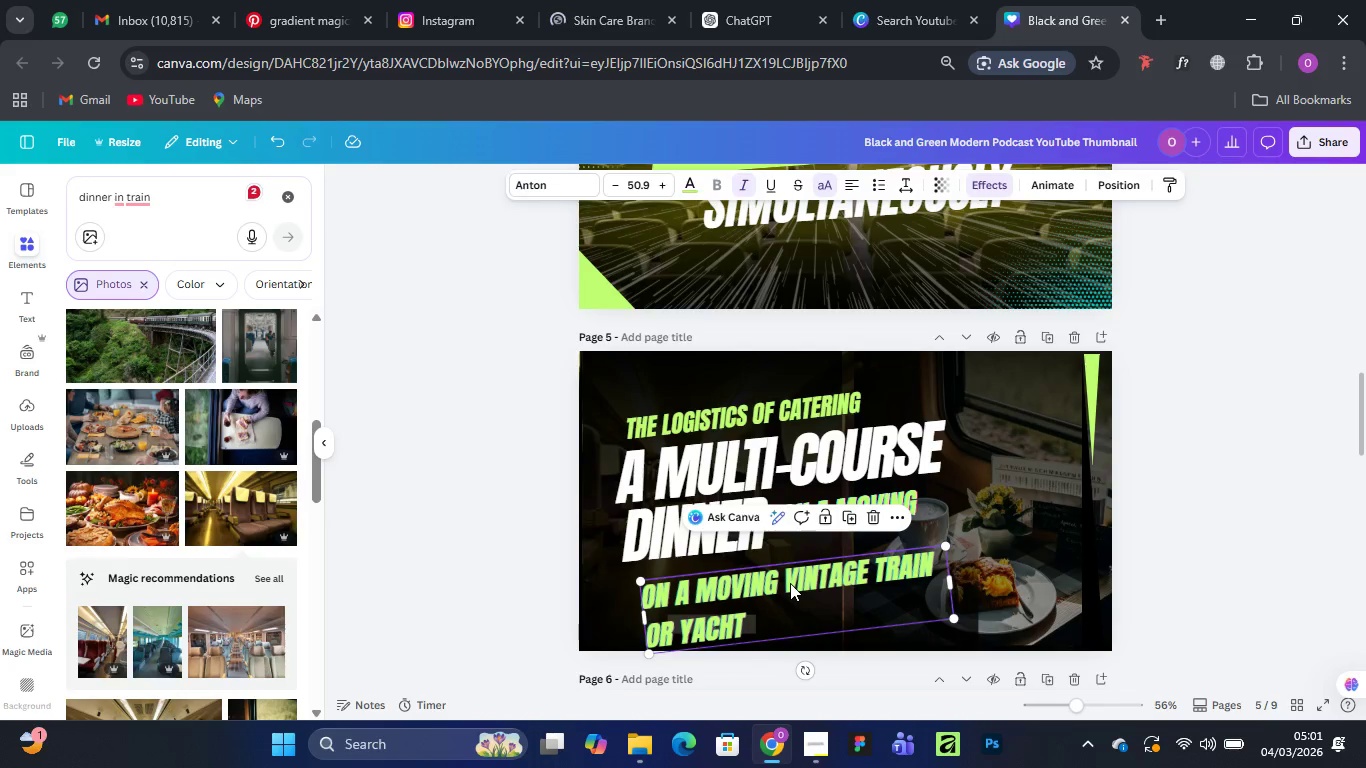 
double_click([789, 582])
 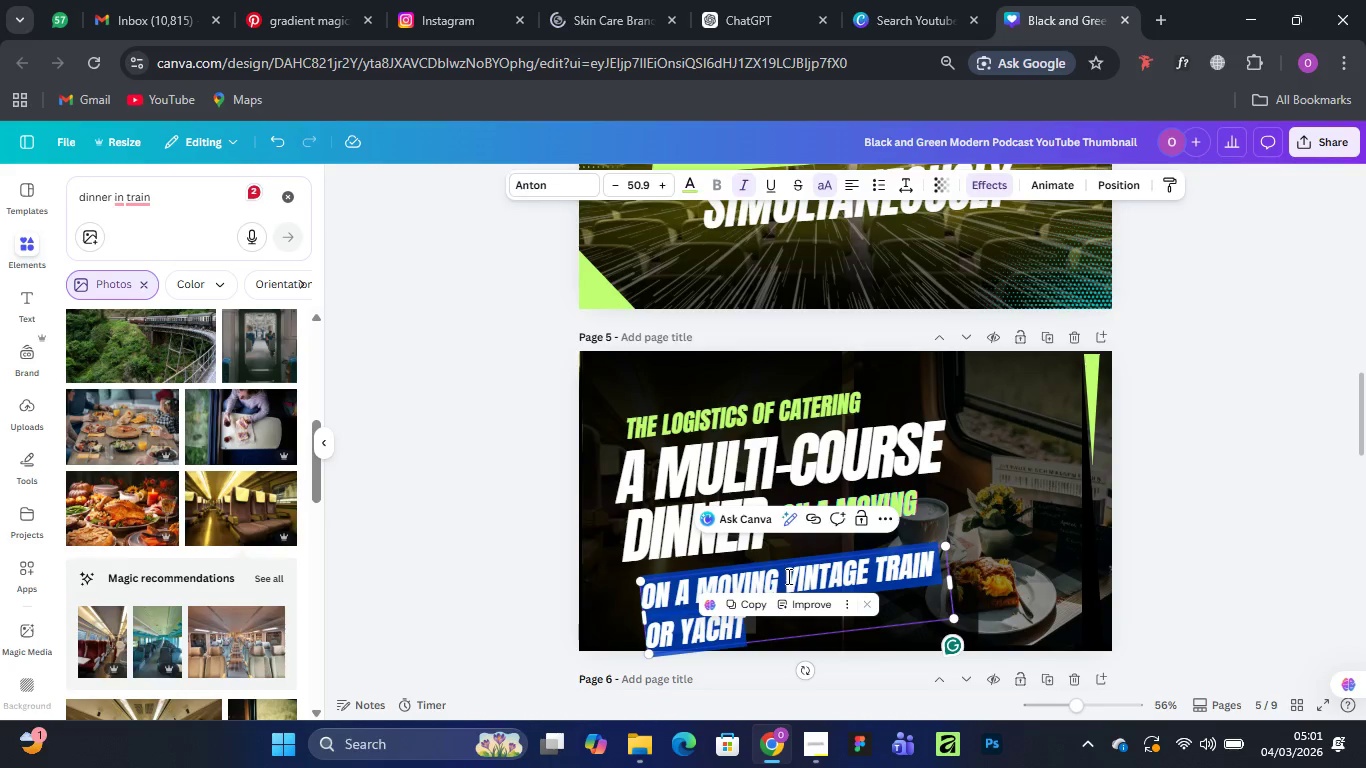 
left_click([784, 575])
 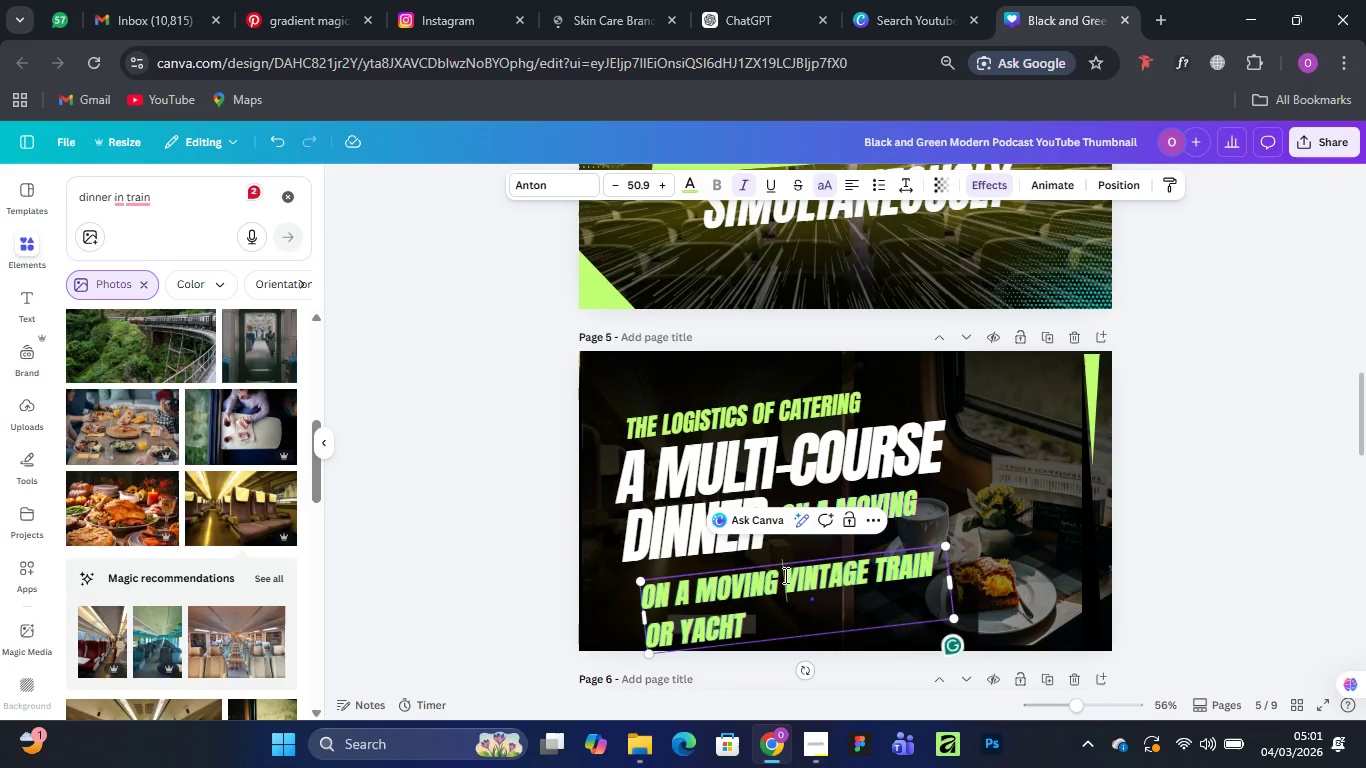 
left_click_drag(start_coordinate=[784, 575], to_coordinate=[647, 590])
 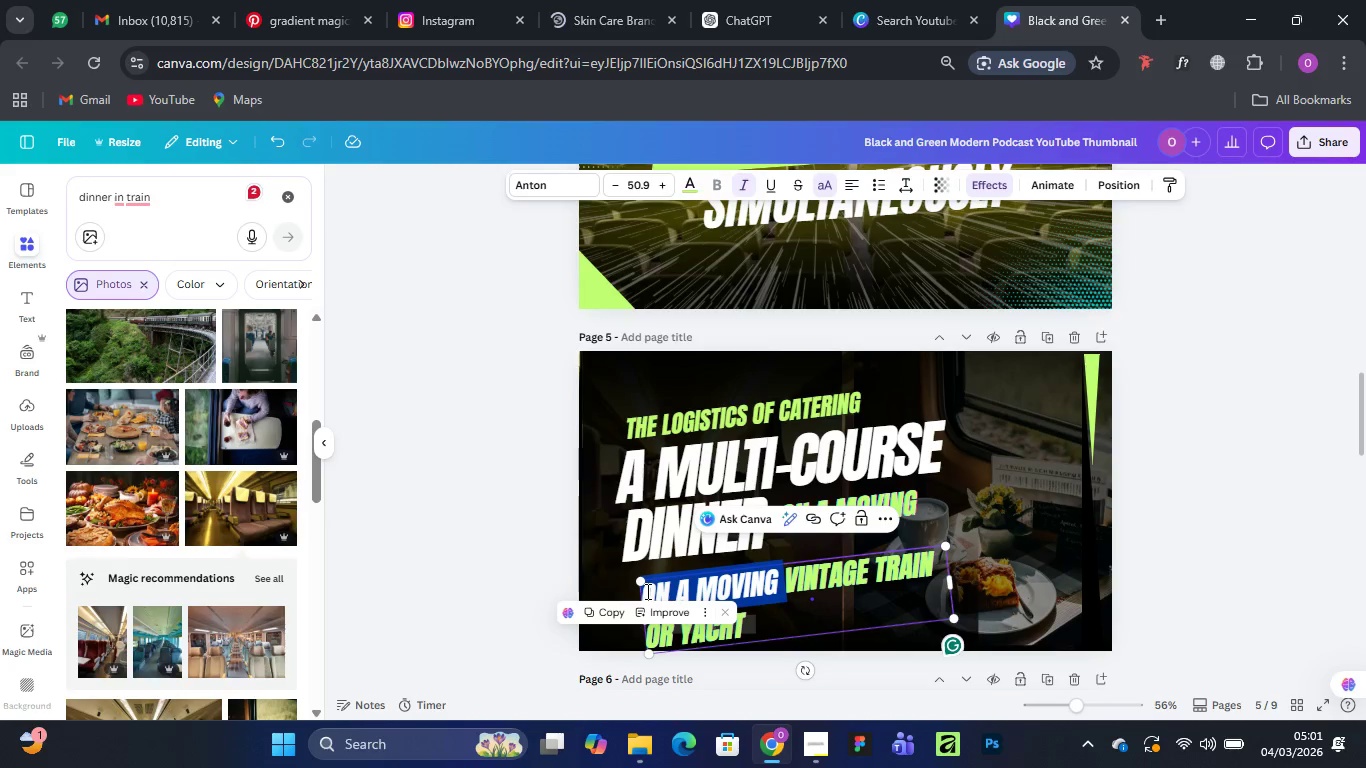 
key(Backspace)
 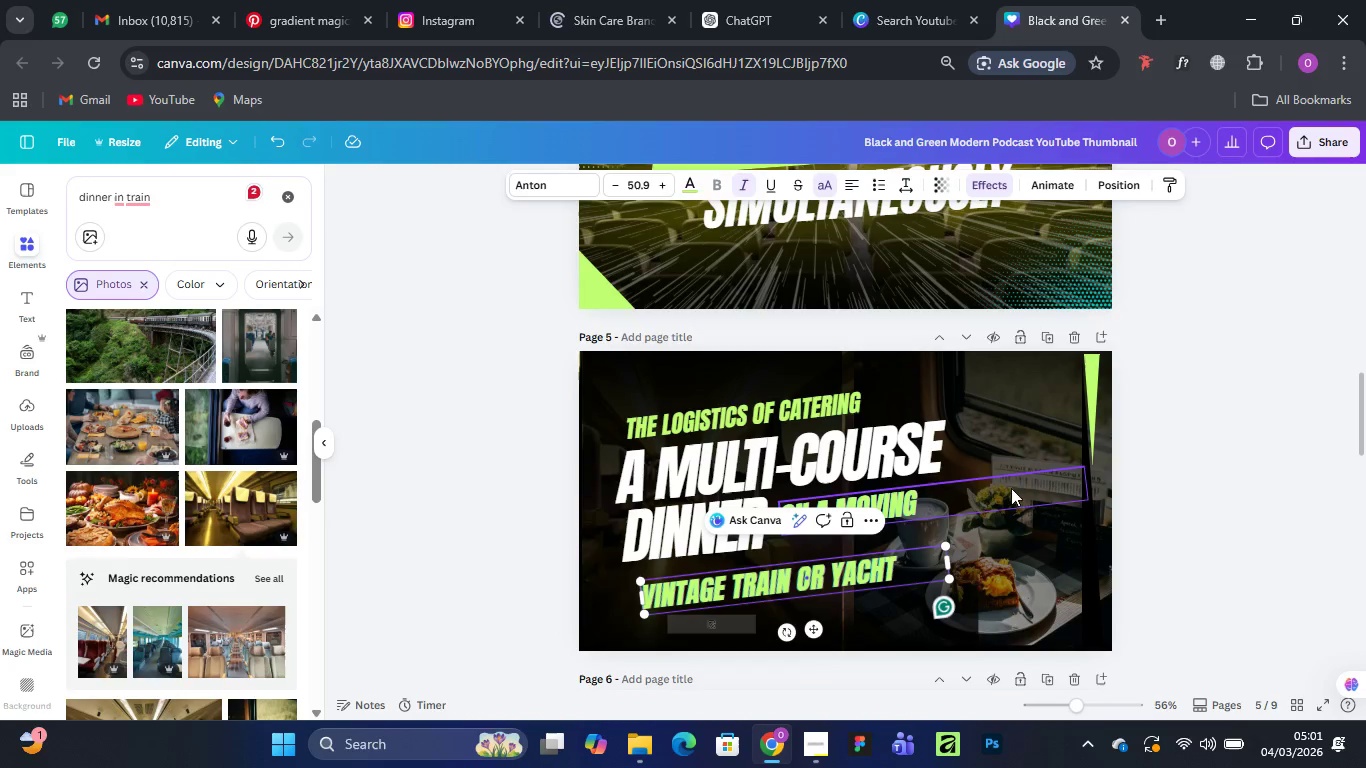 
left_click([1349, 343])
 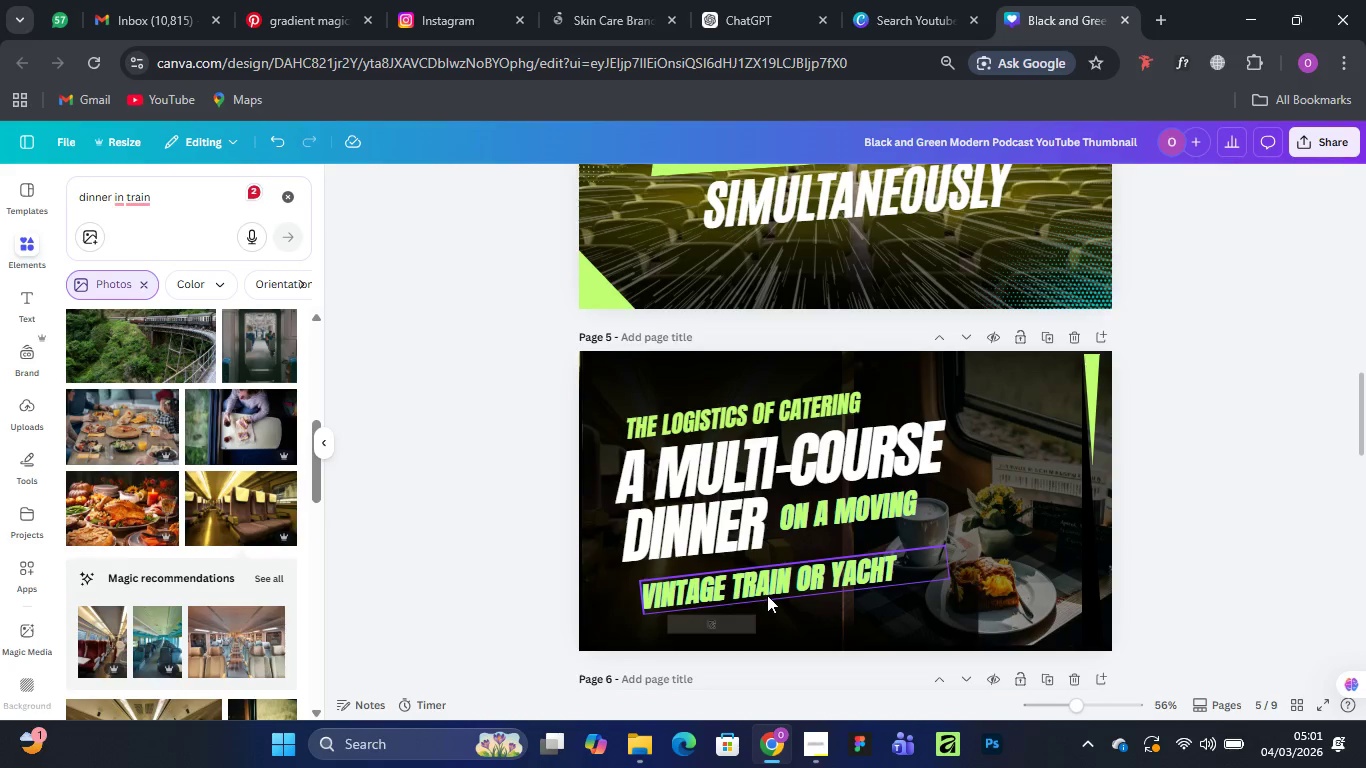 
left_click_drag(start_coordinate=[758, 589], to_coordinate=[735, 584])
 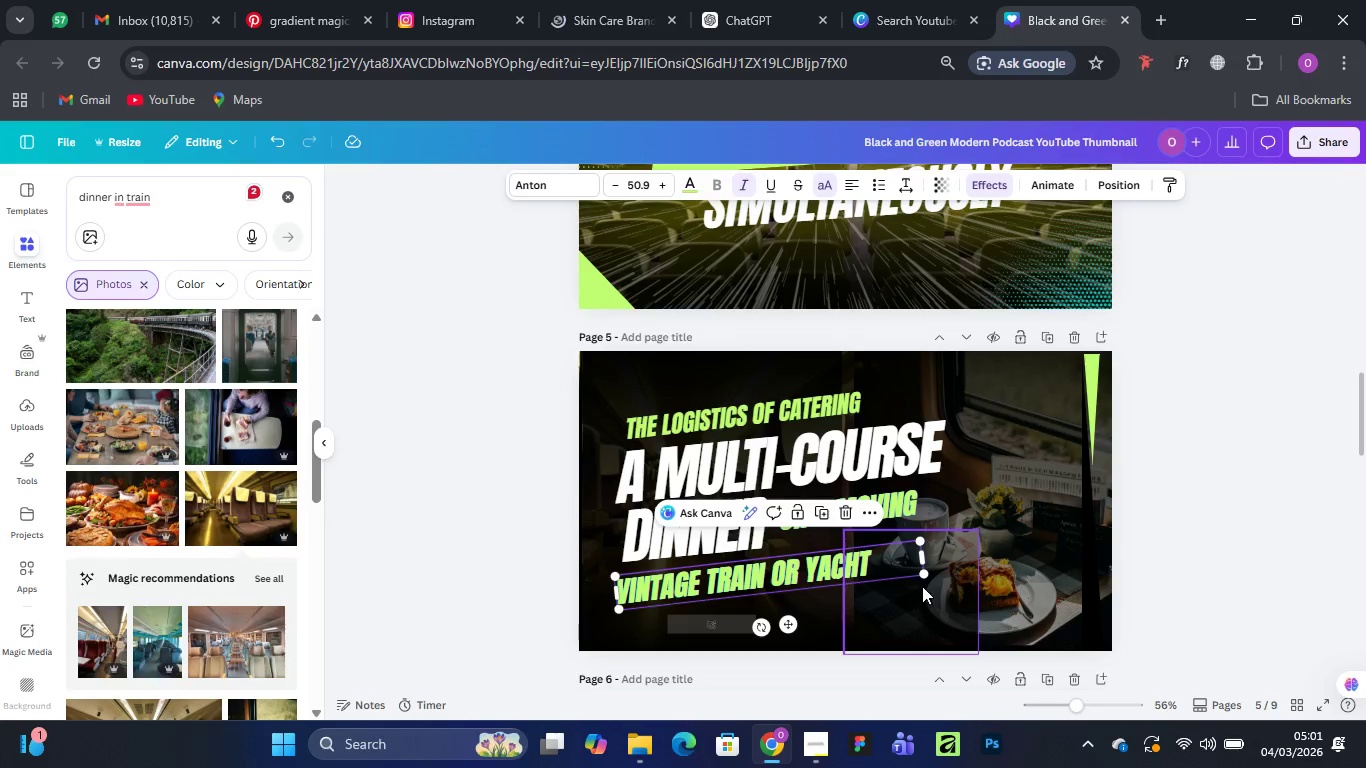 
left_click_drag(start_coordinate=[925, 577], to_coordinate=[916, 618])
 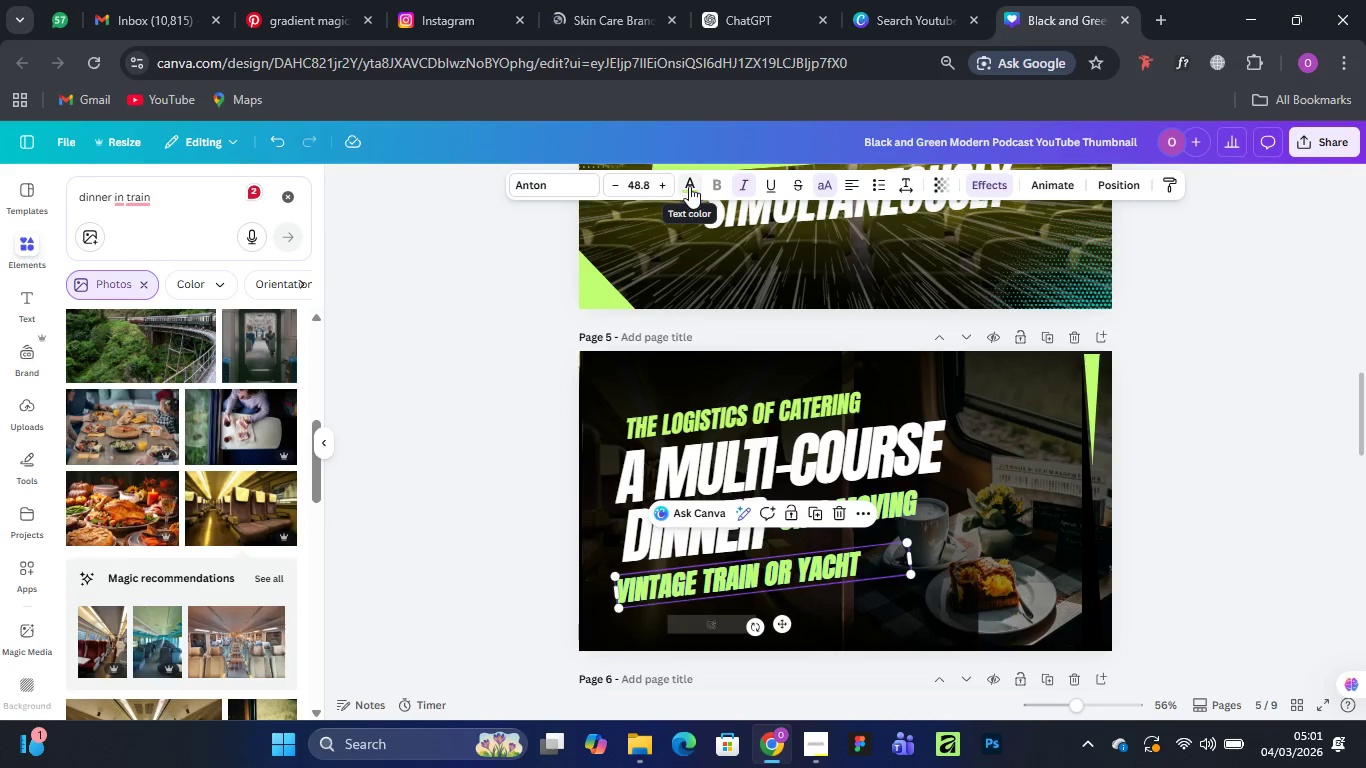 
left_click([689, 186])
 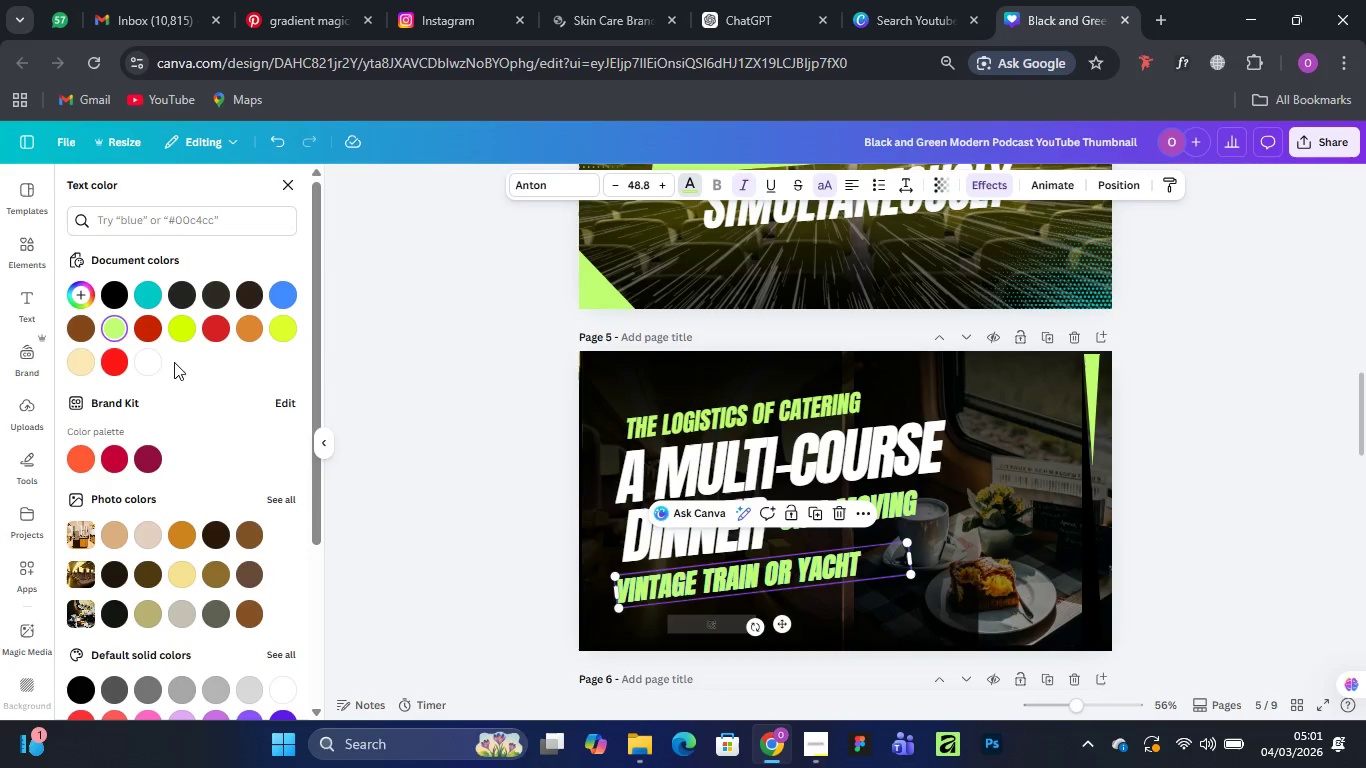 
left_click([152, 359])
 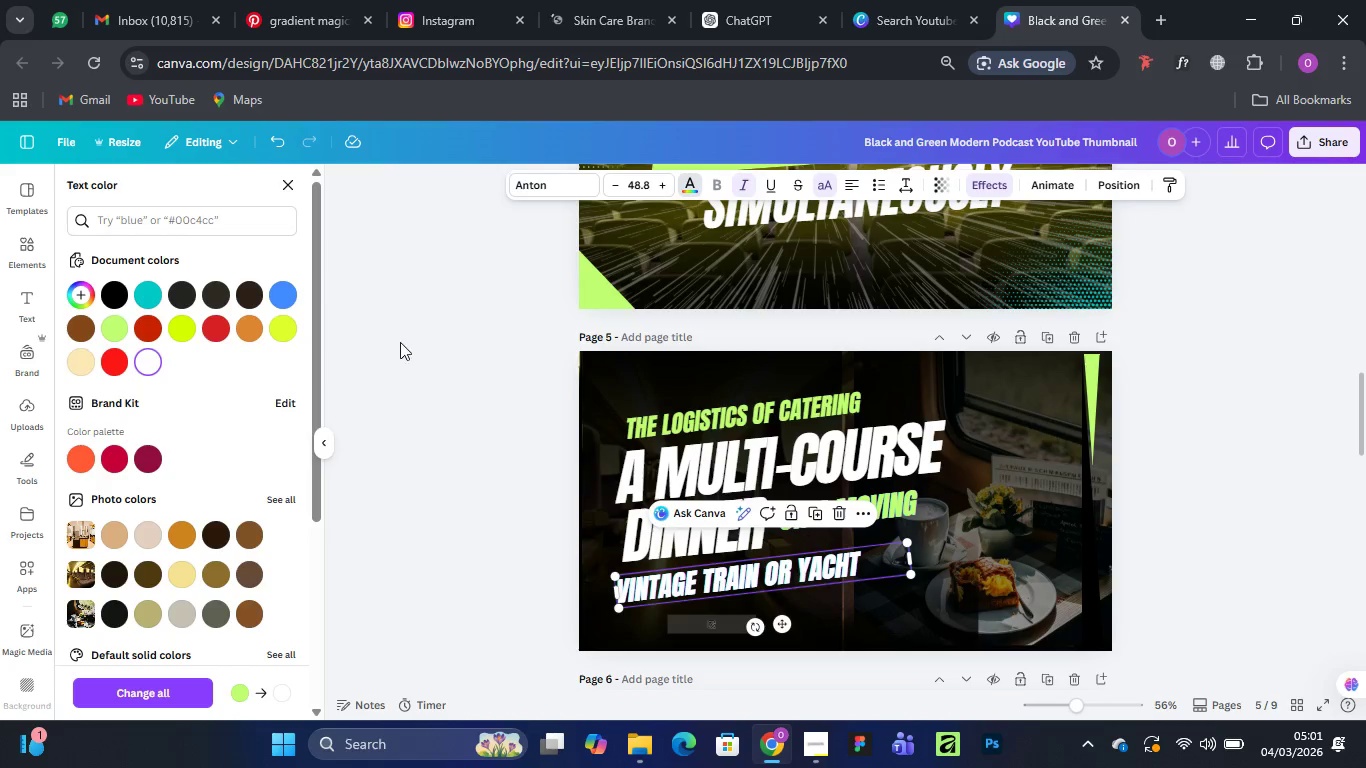 
left_click([109, 330])
 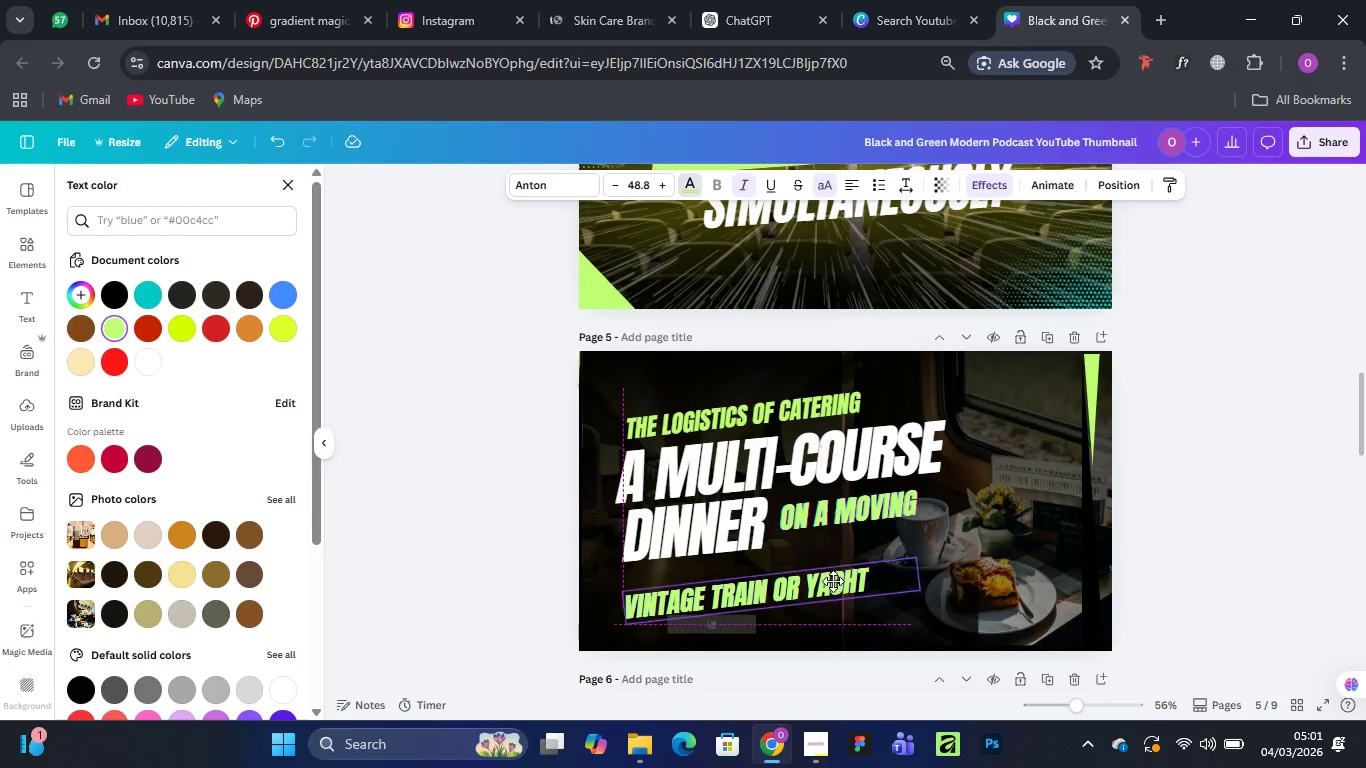 
wait(7.16)
 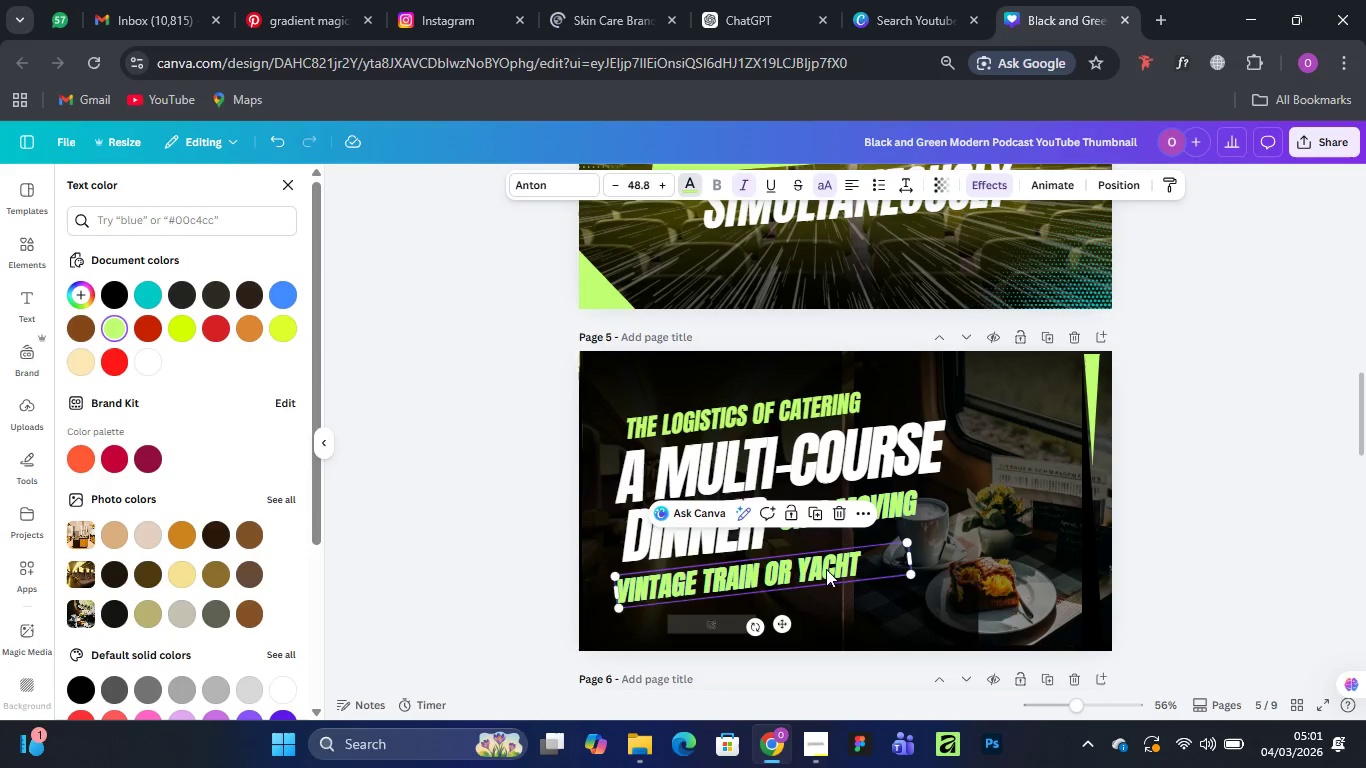 
scroll: coordinate [934, 589], scroll_direction: down, amount: 2.0
 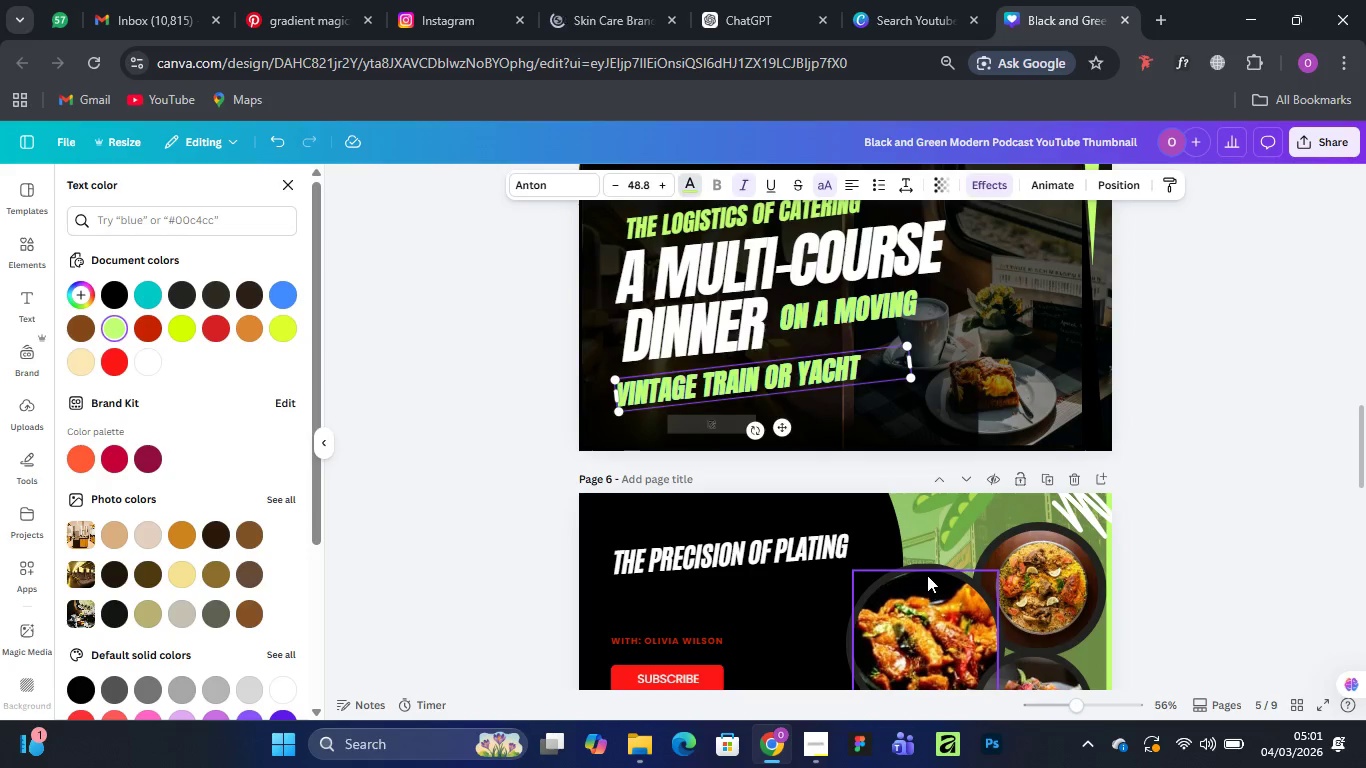 
scroll: coordinate [924, 567], scroll_direction: up, amount: 4.0
 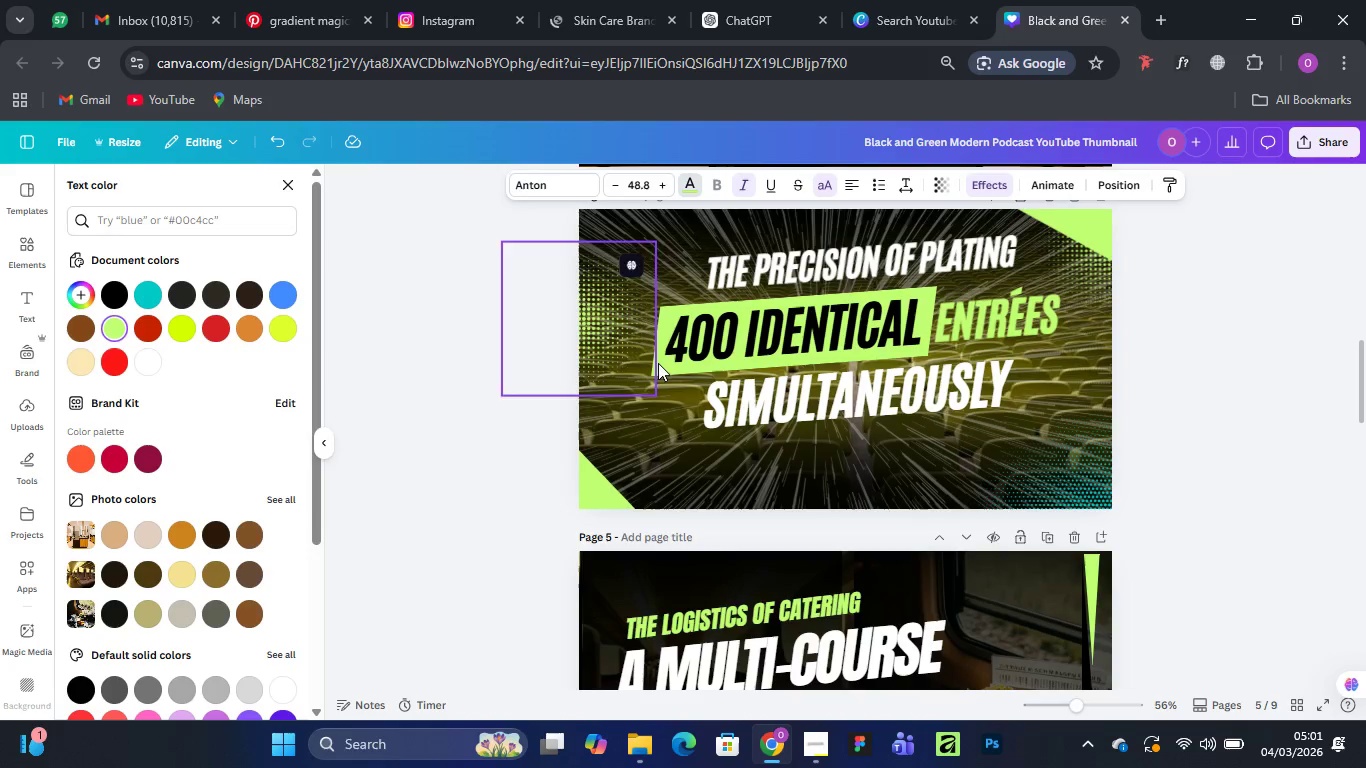 
left_click([661, 363])
 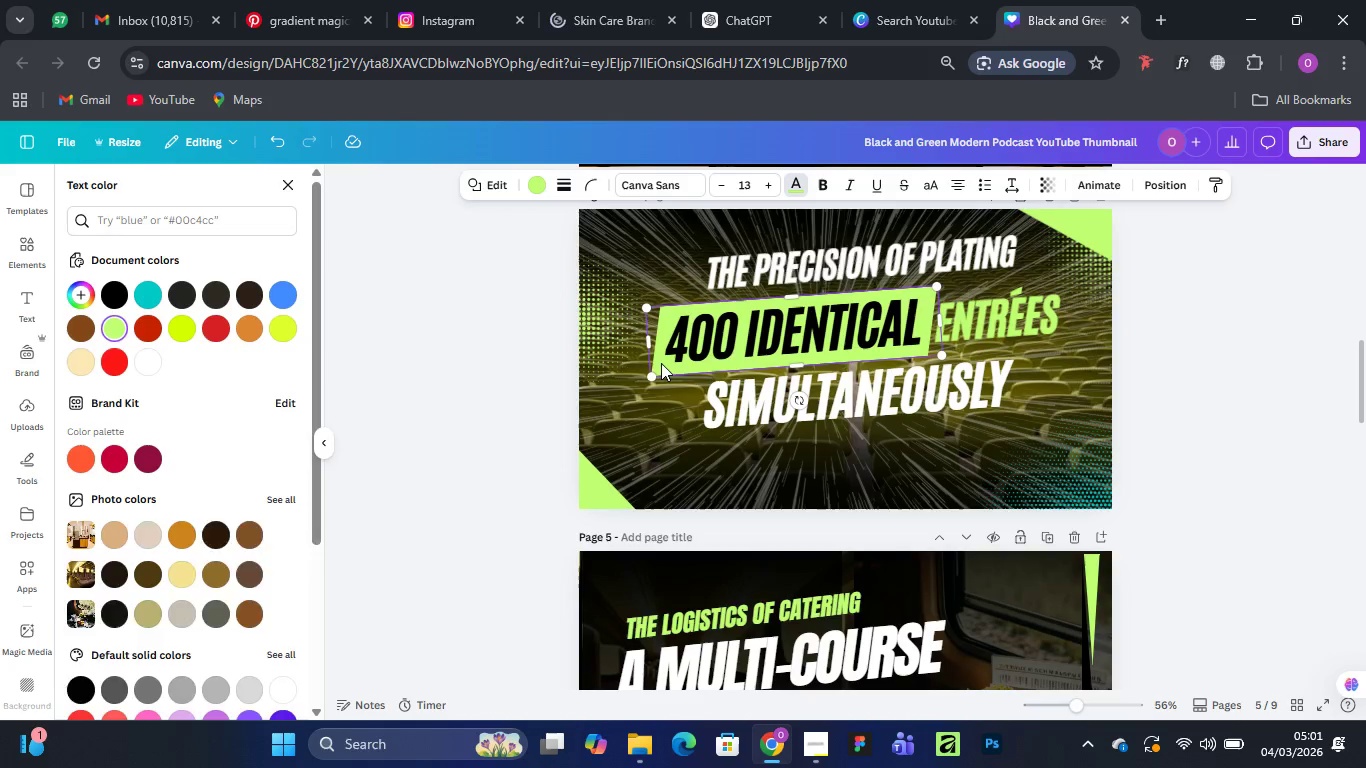 
right_click([661, 363])
 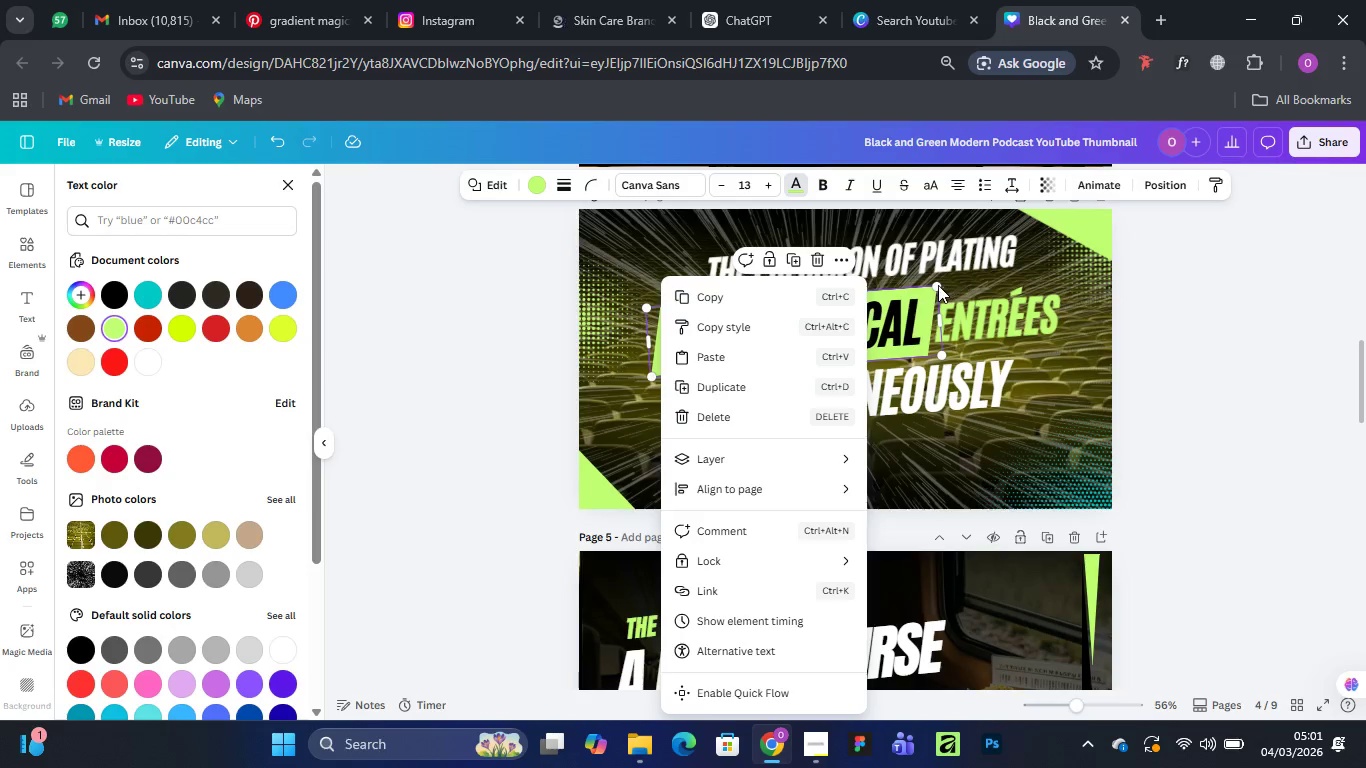 
left_click([776, 293])
 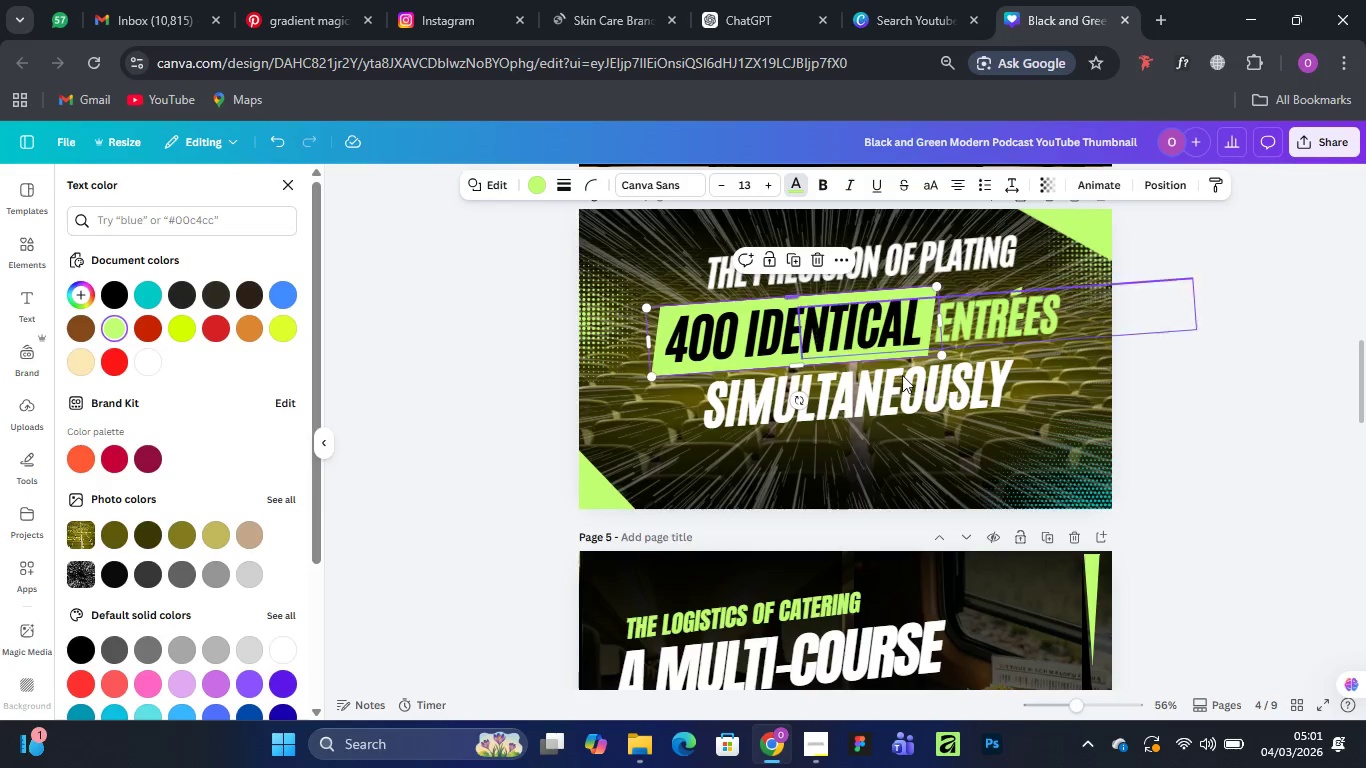 
scroll: coordinate [931, 397], scroll_direction: down, amount: 3.0
 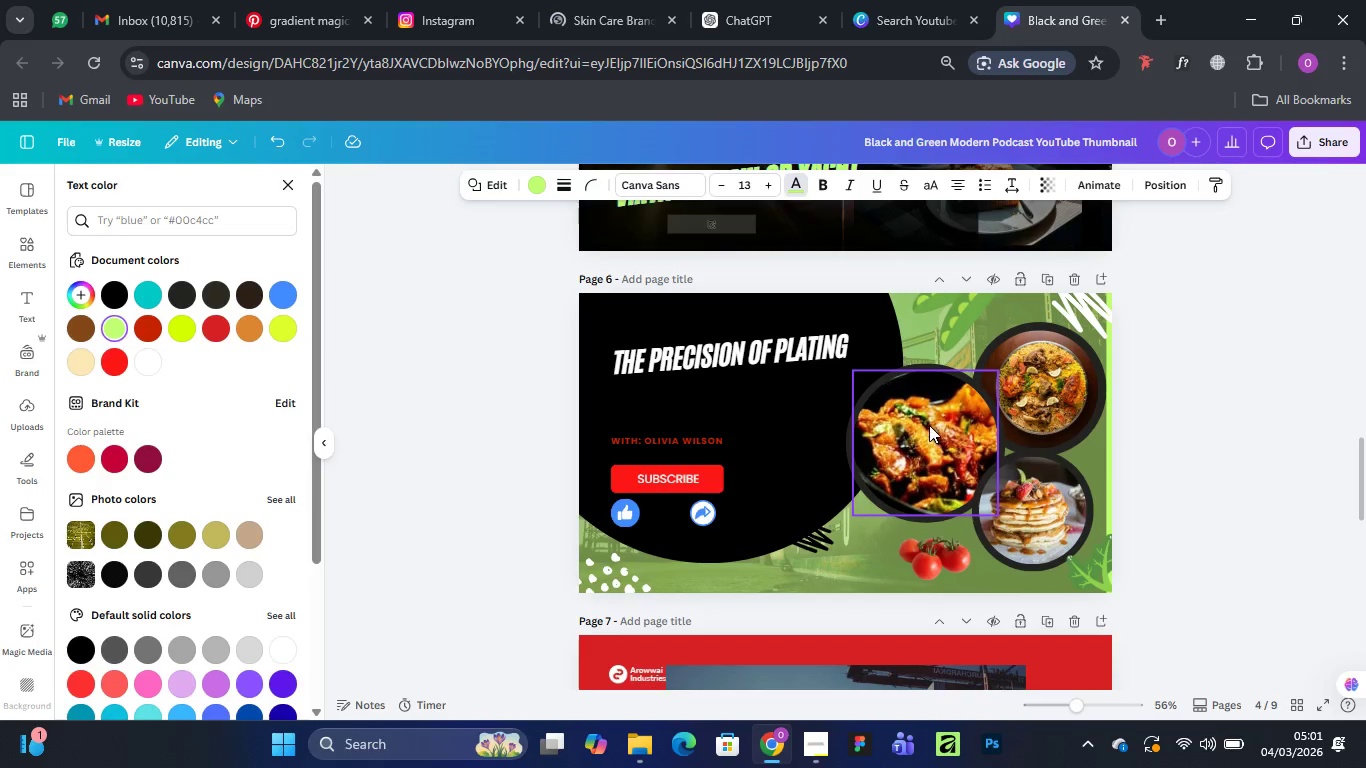 
scroll: coordinate [882, 416], scroll_direction: up, amount: 1.0
 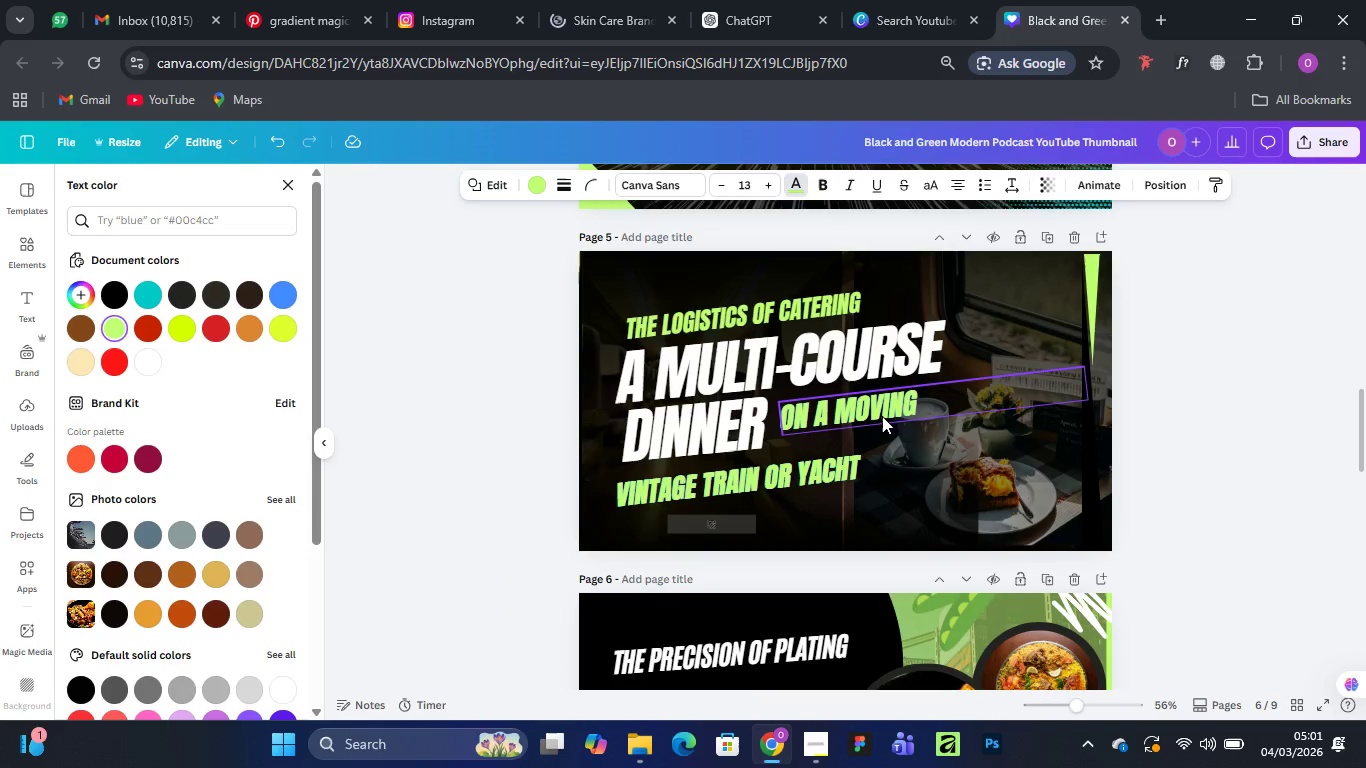 
key(Control+V)
 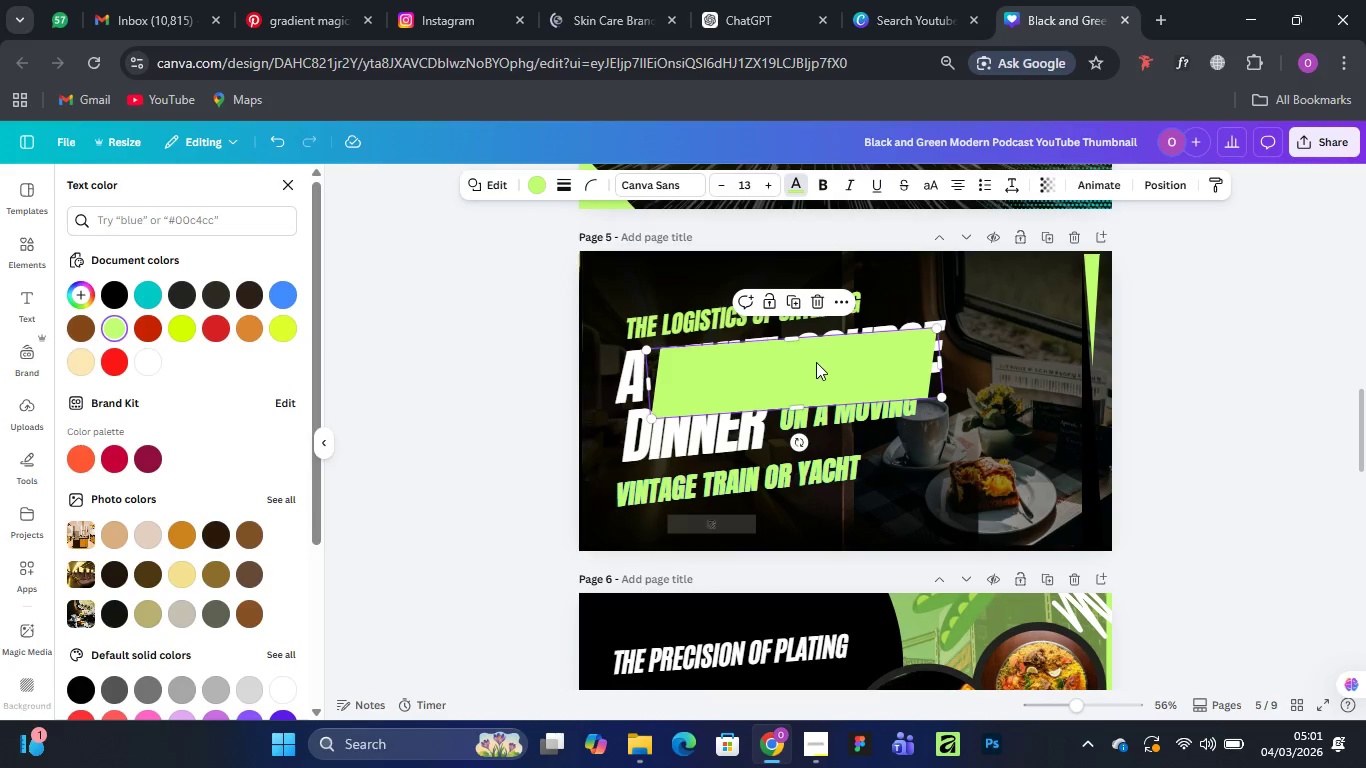 
left_click_drag(start_coordinate=[803, 362], to_coordinate=[755, 484])
 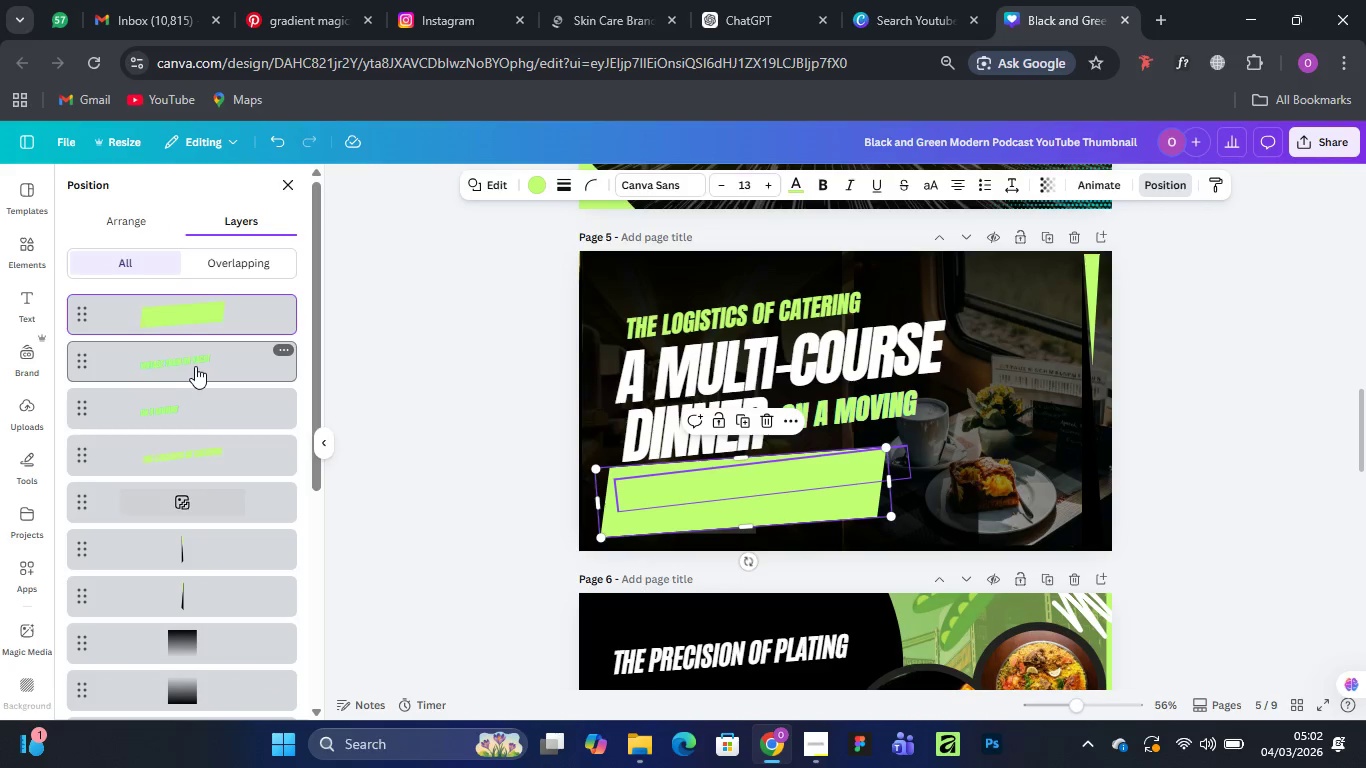 
wait(6.41)
 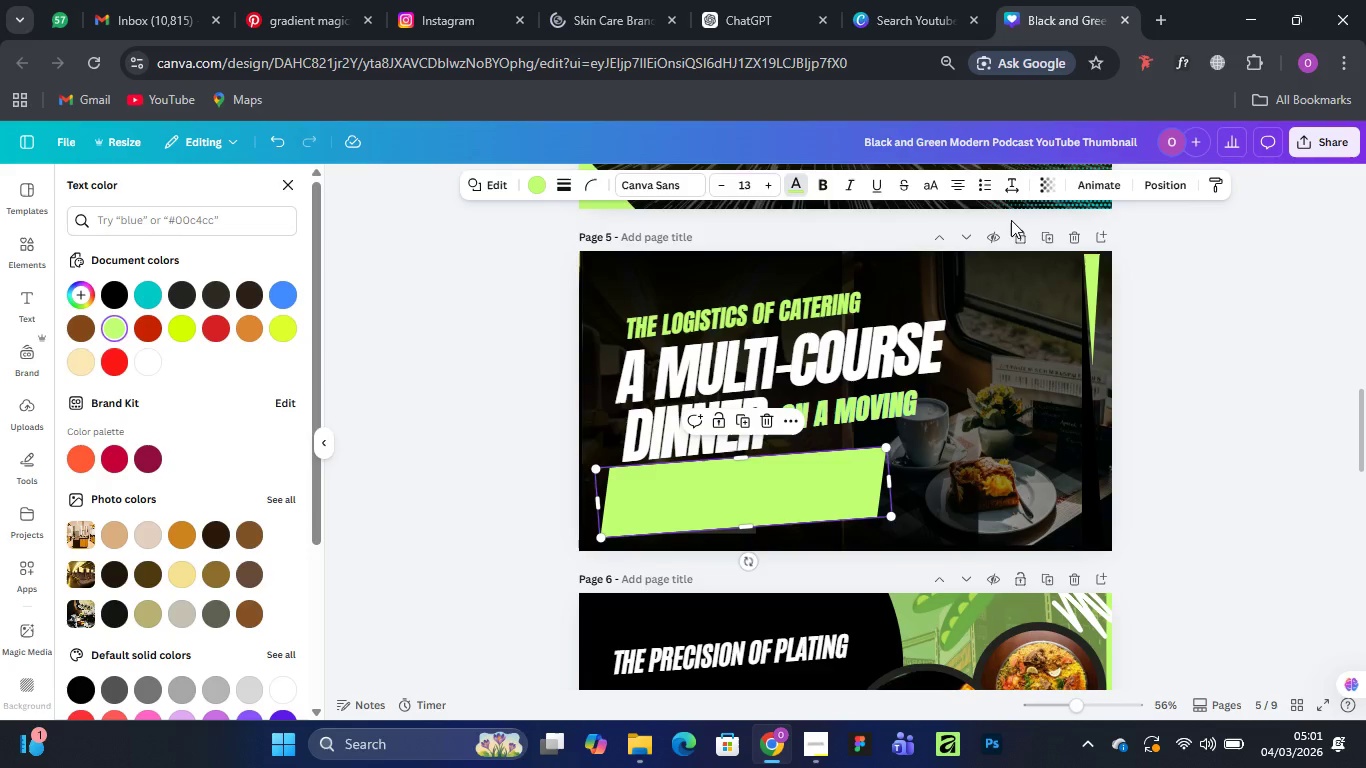 
left_click_drag(start_coordinate=[196, 355], to_coordinate=[200, 289])
 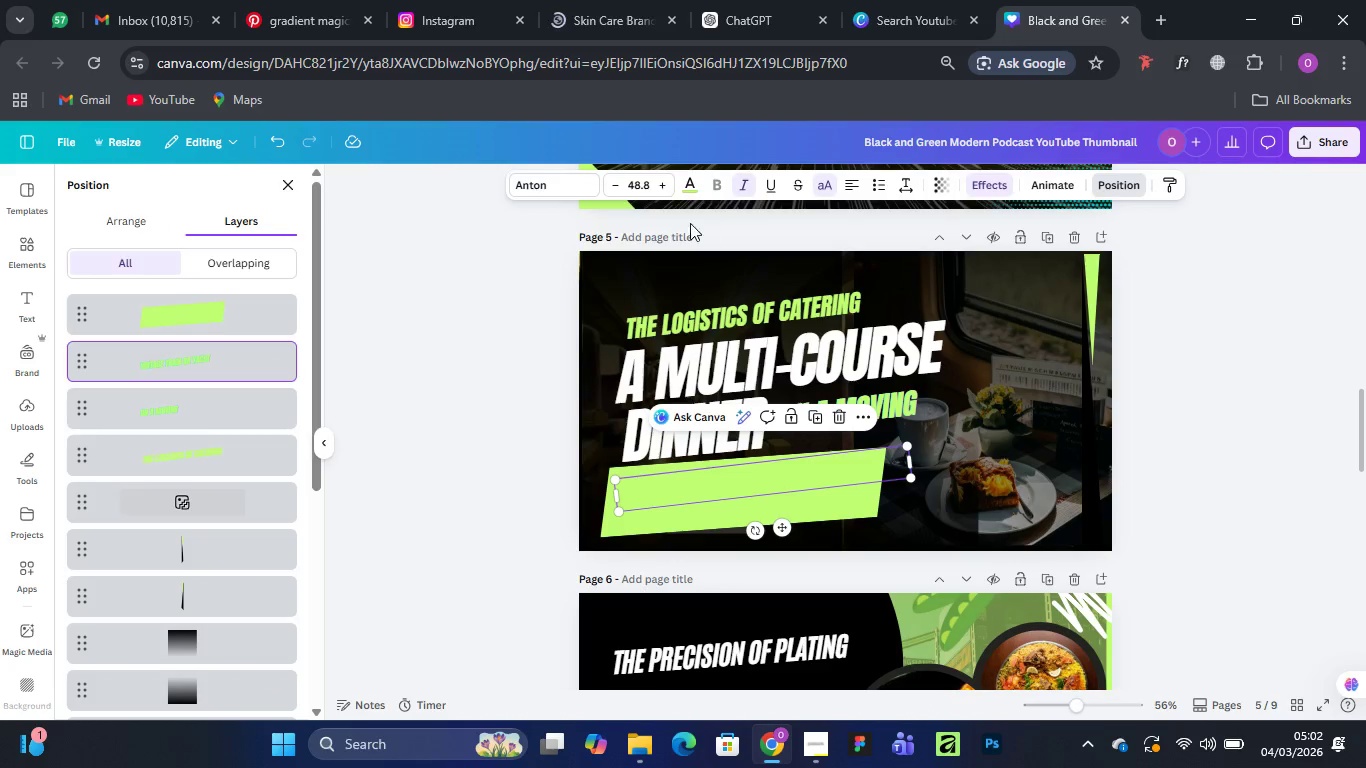 
left_click([688, 180])
 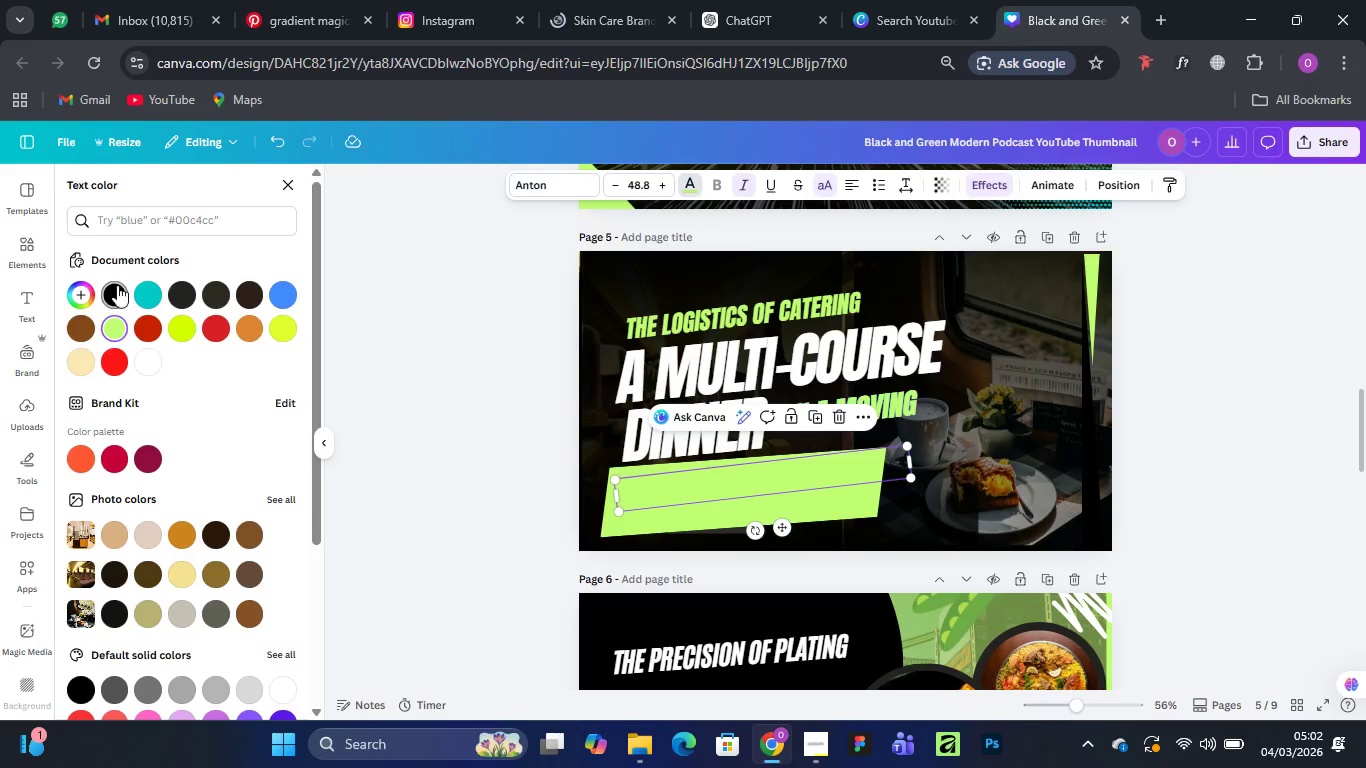 
left_click([116, 286])
 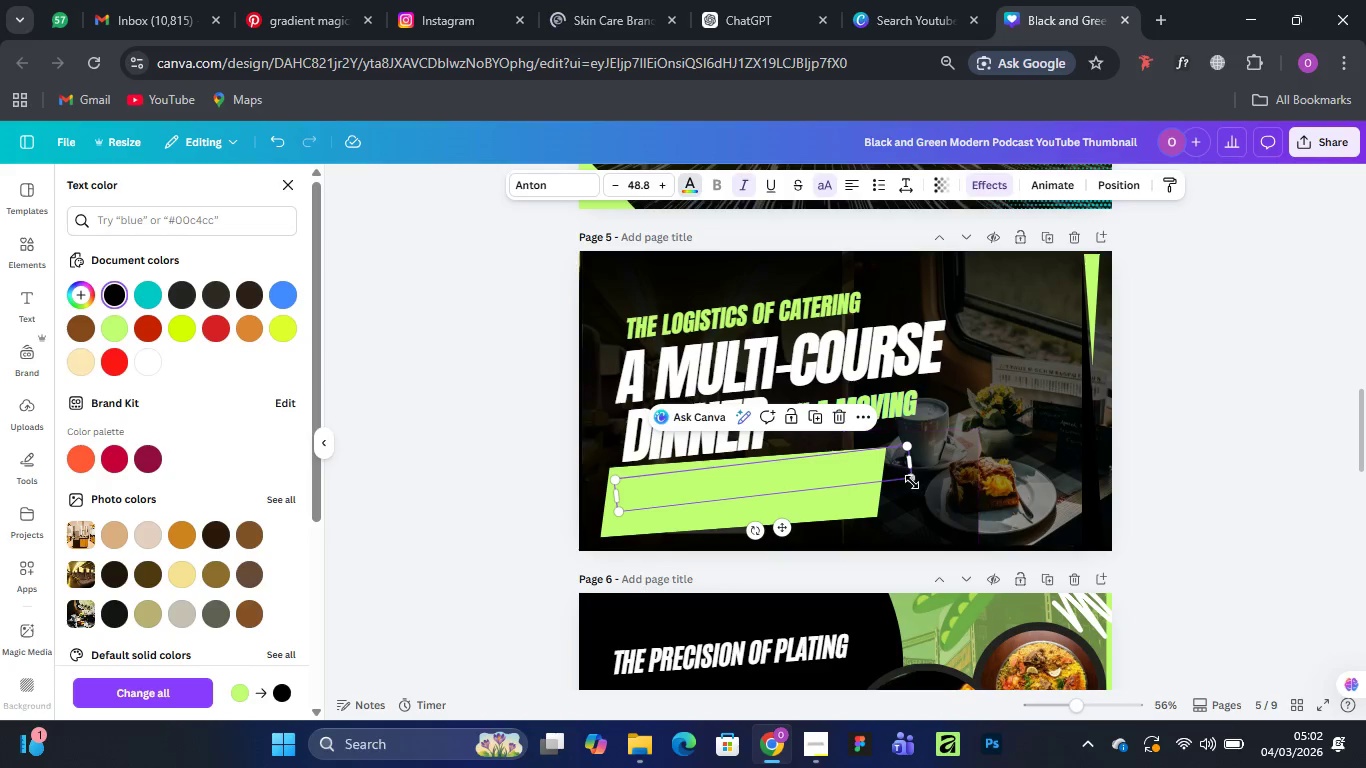 
left_click_drag(start_coordinate=[899, 462], to_coordinate=[889, 483])
 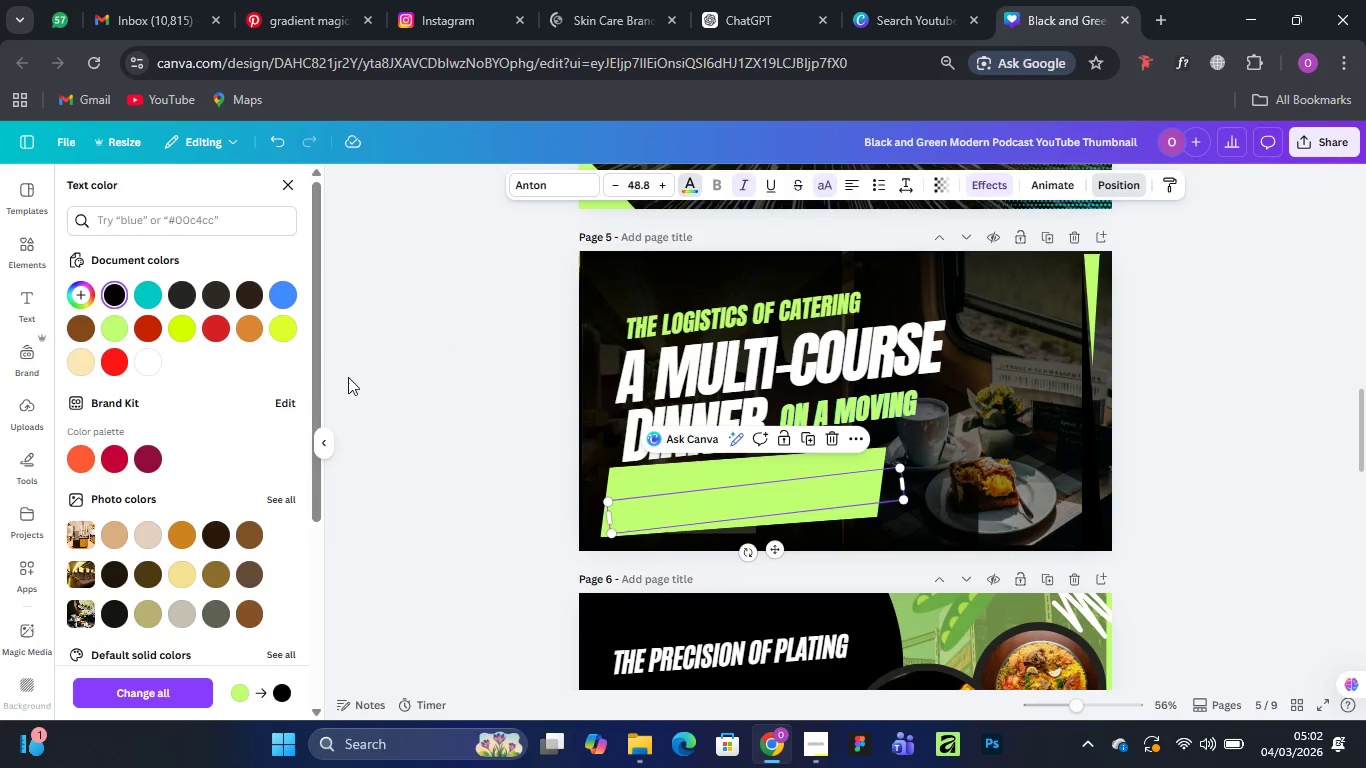 
left_click_drag(start_coordinate=[194, 353], to_coordinate=[187, 287])
 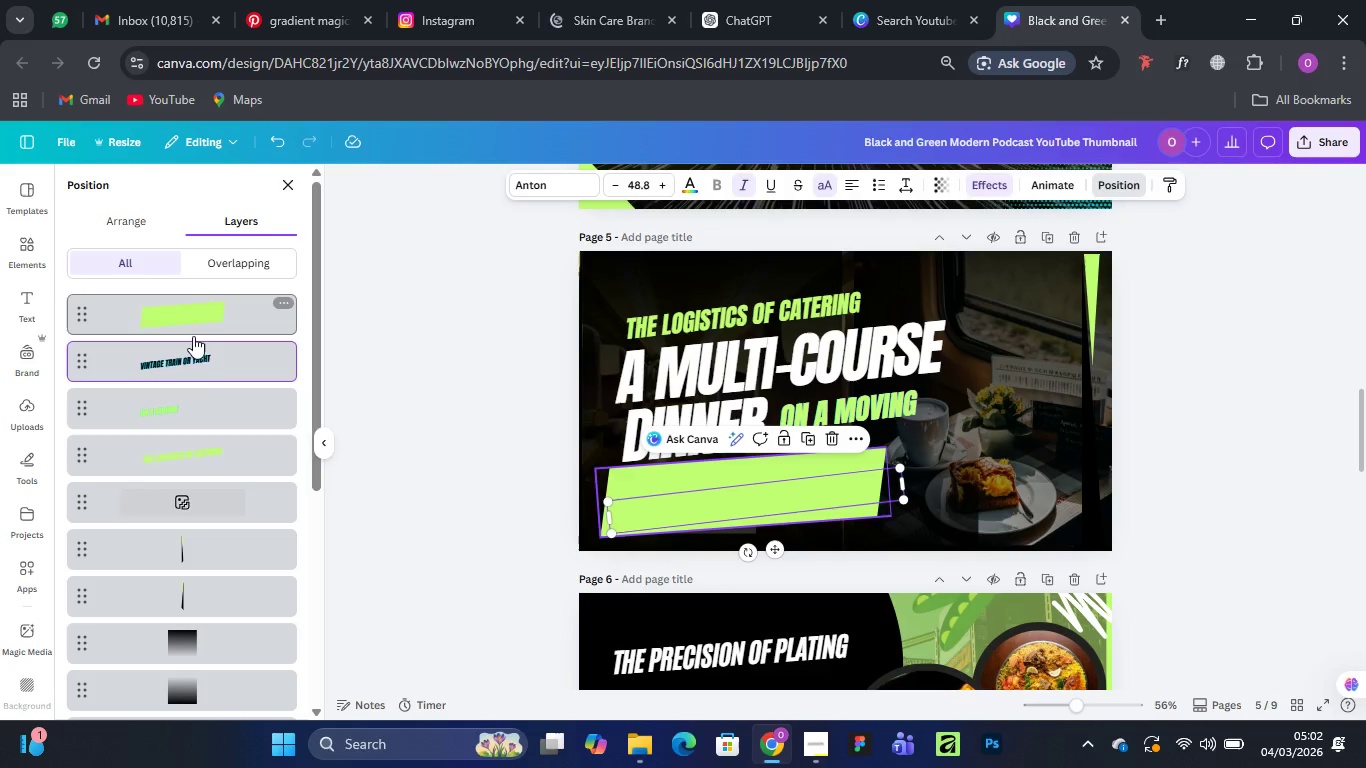 
left_click_drag(start_coordinate=[201, 368], to_coordinate=[204, 312])
 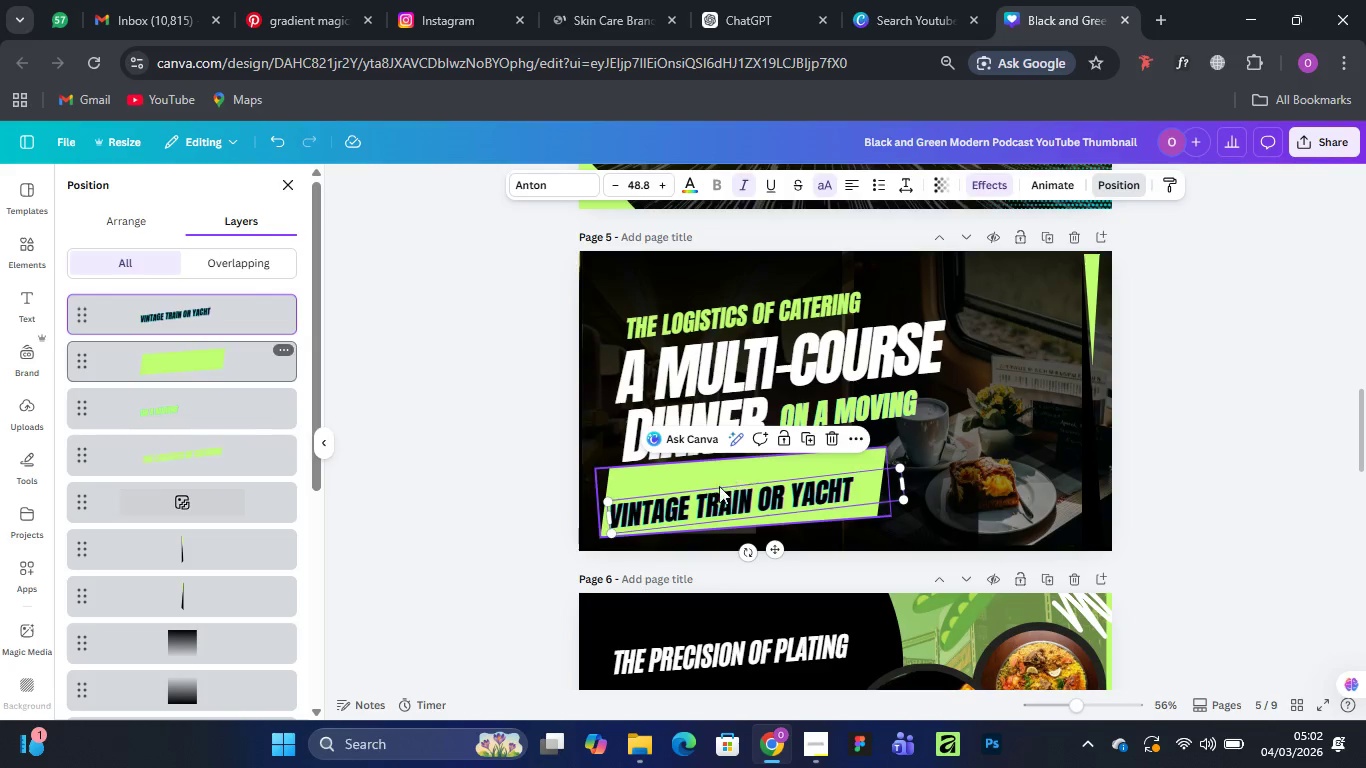 
left_click_drag(start_coordinate=[710, 505], to_coordinate=[729, 492])
 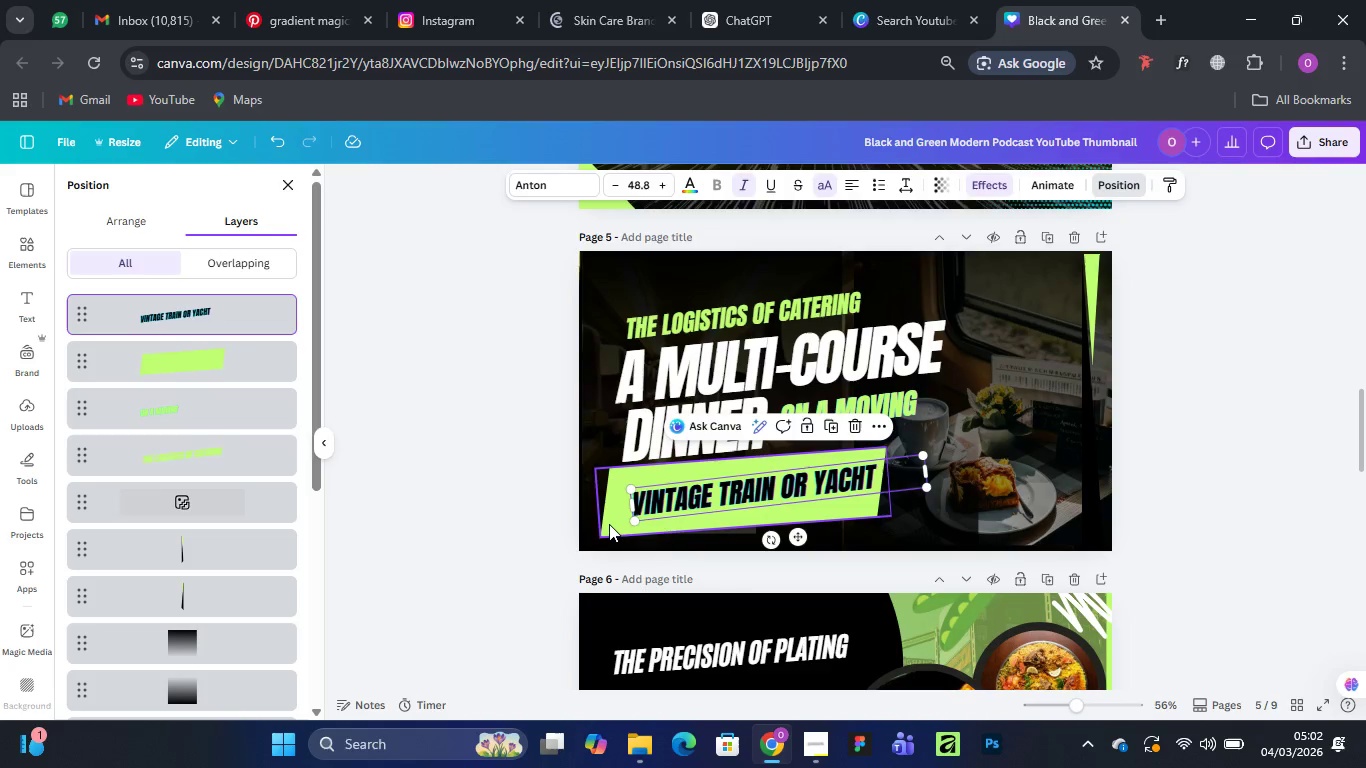 
left_click([610, 524])
 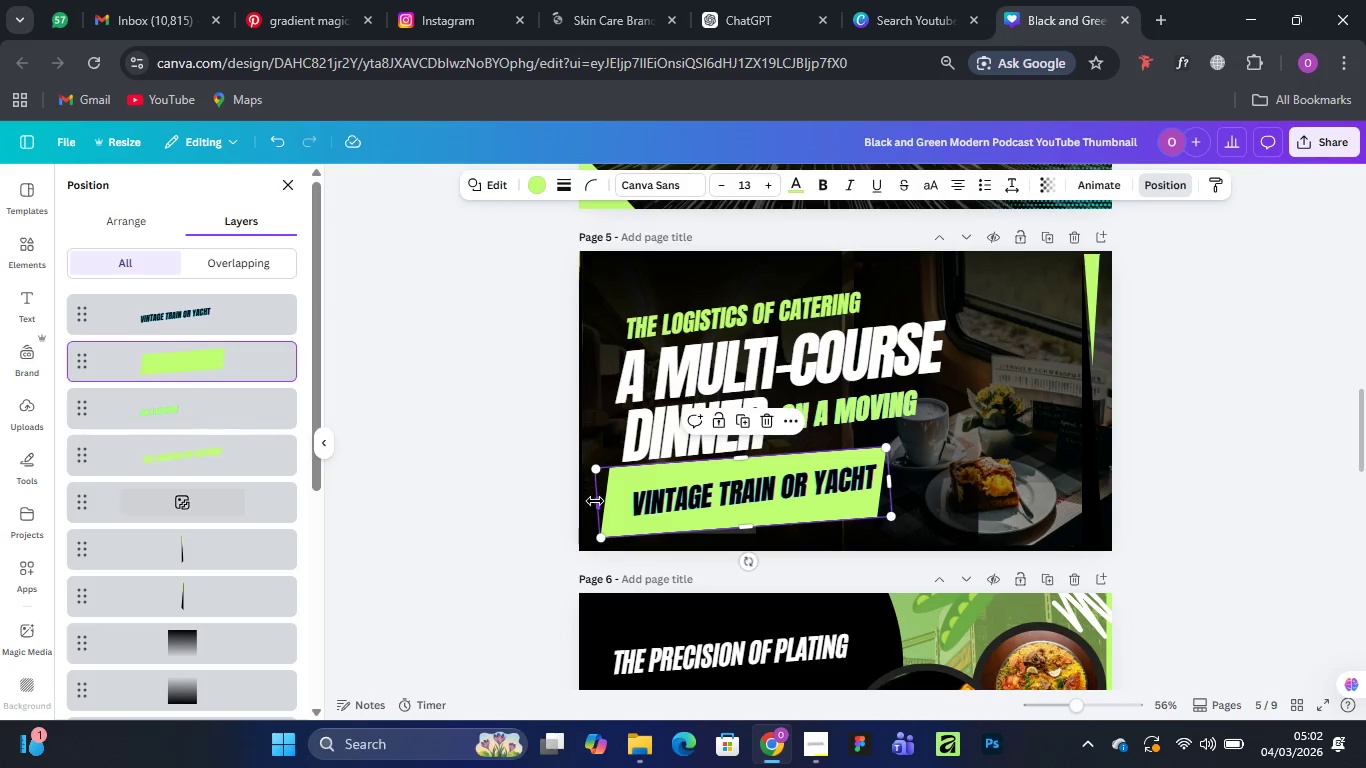 
left_click_drag(start_coordinate=[595, 501], to_coordinate=[613, 494])
 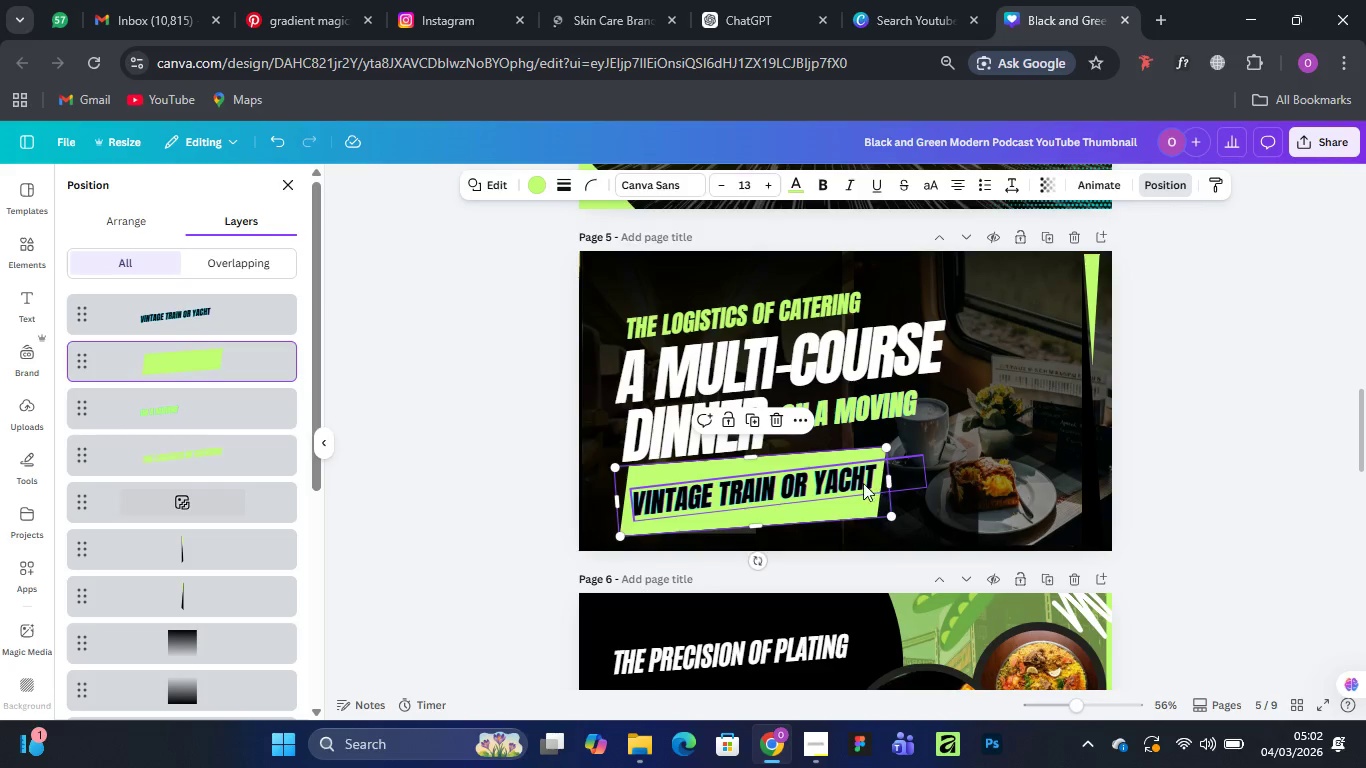 
left_click([861, 483])
 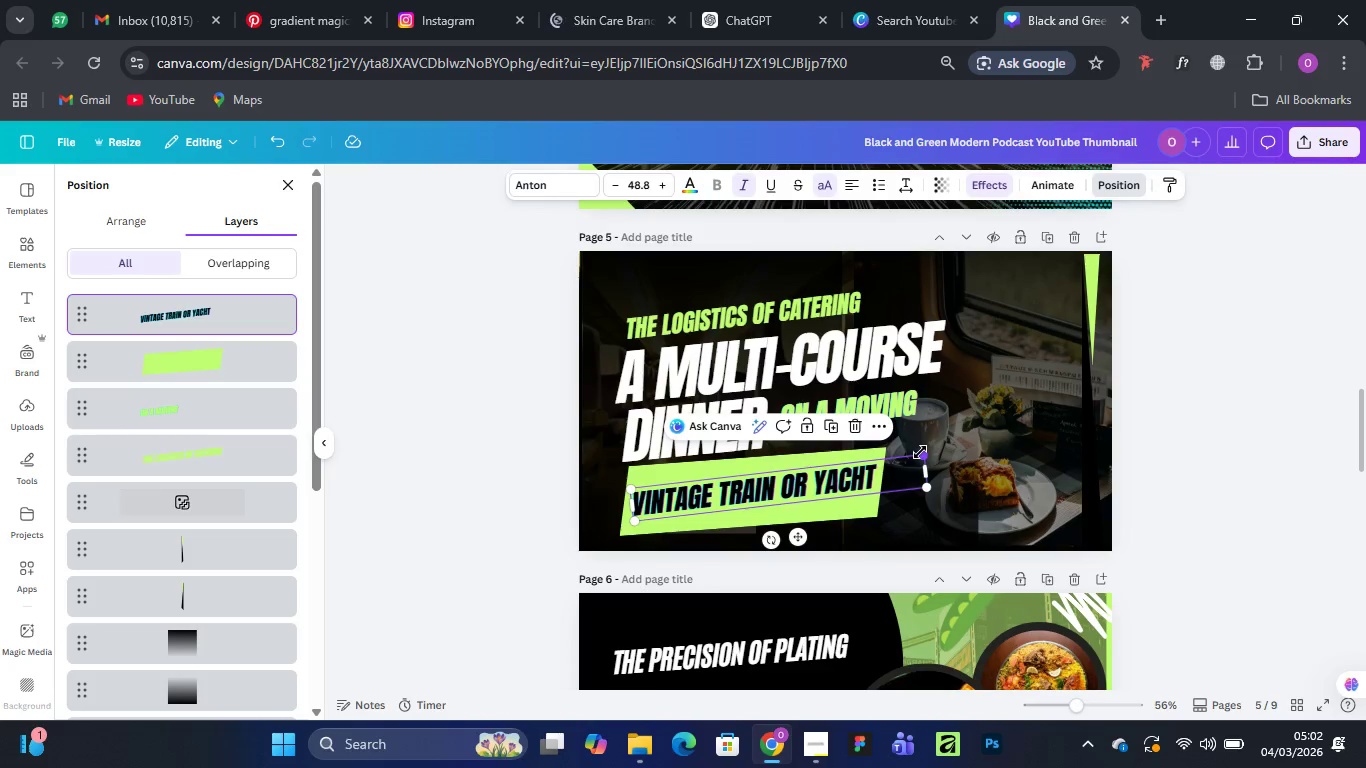 
left_click_drag(start_coordinate=[923, 453], to_coordinate=[892, 471])
 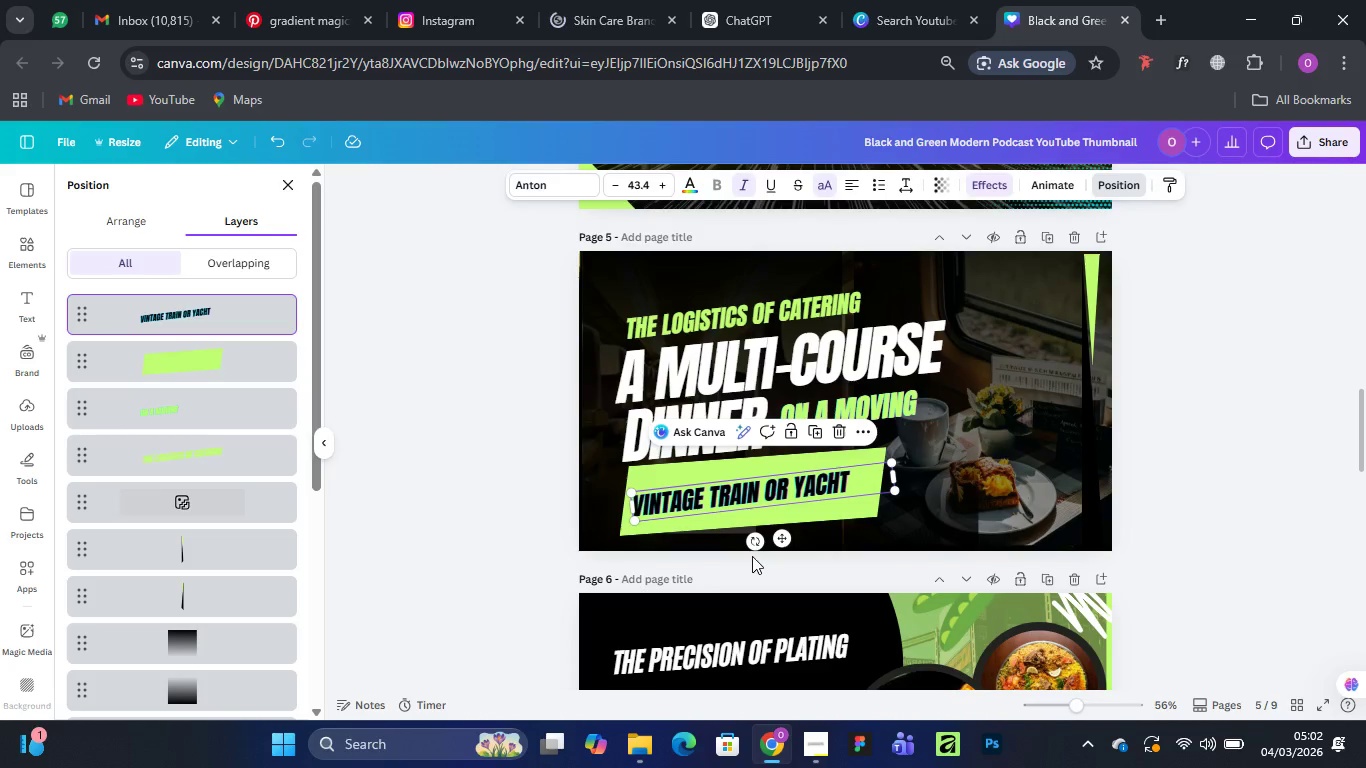 
left_click_drag(start_coordinate=[748, 545], to_coordinate=[746, 536])
 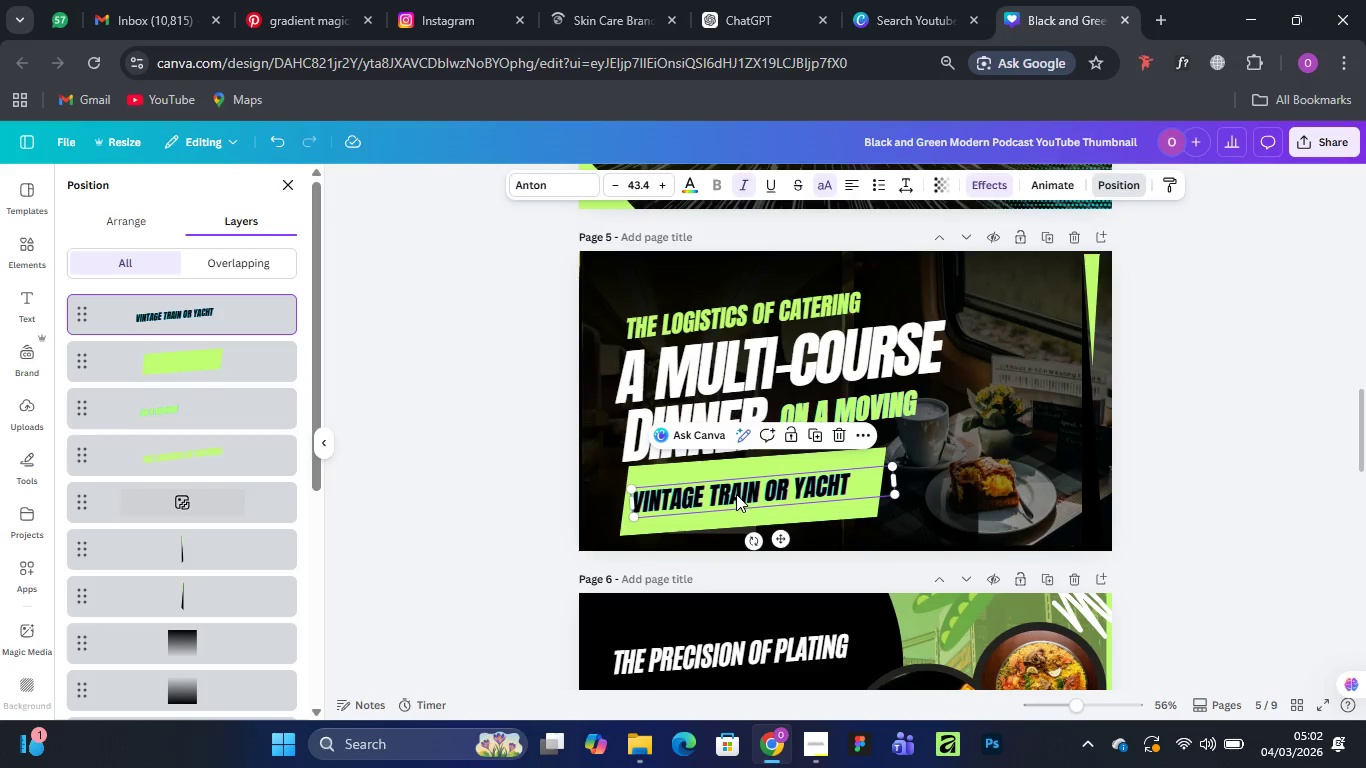 
left_click_drag(start_coordinate=[734, 494], to_coordinate=[745, 492])
 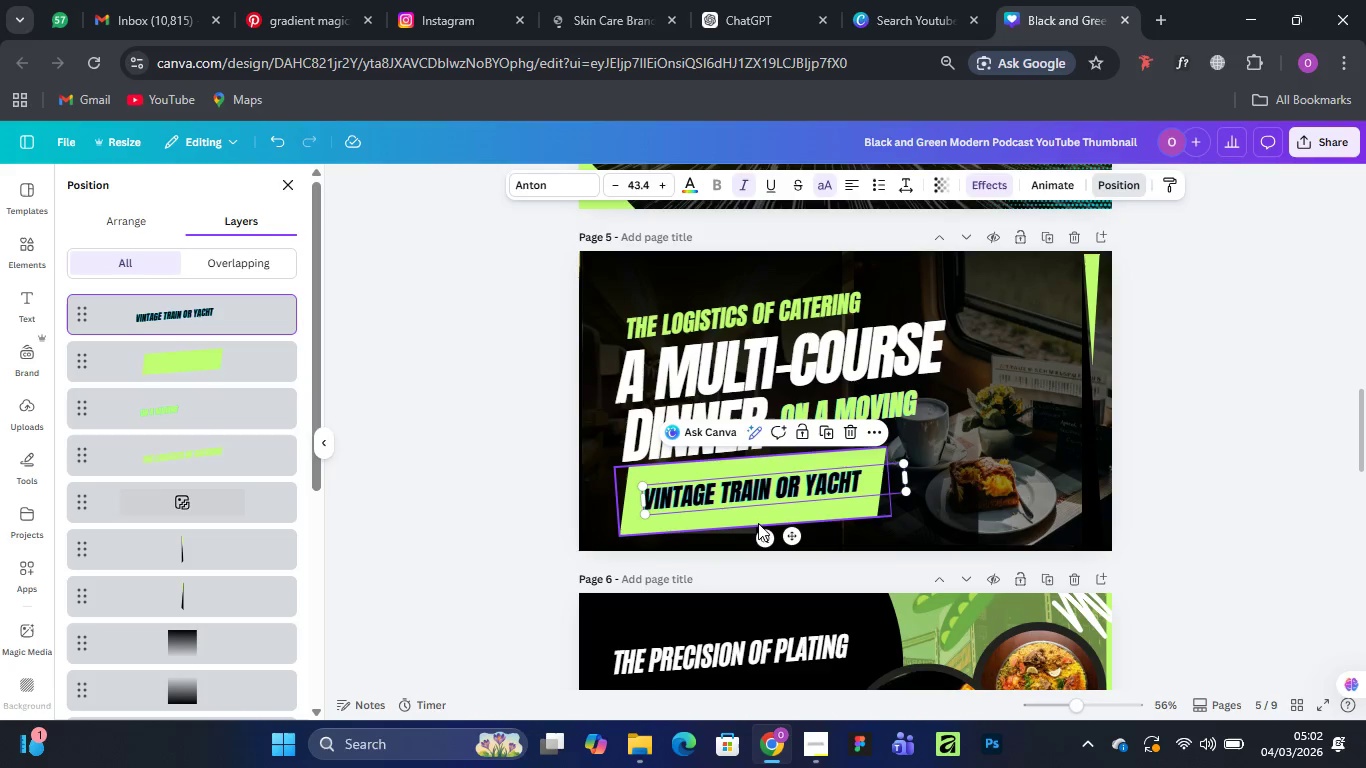 
left_click([756, 519])
 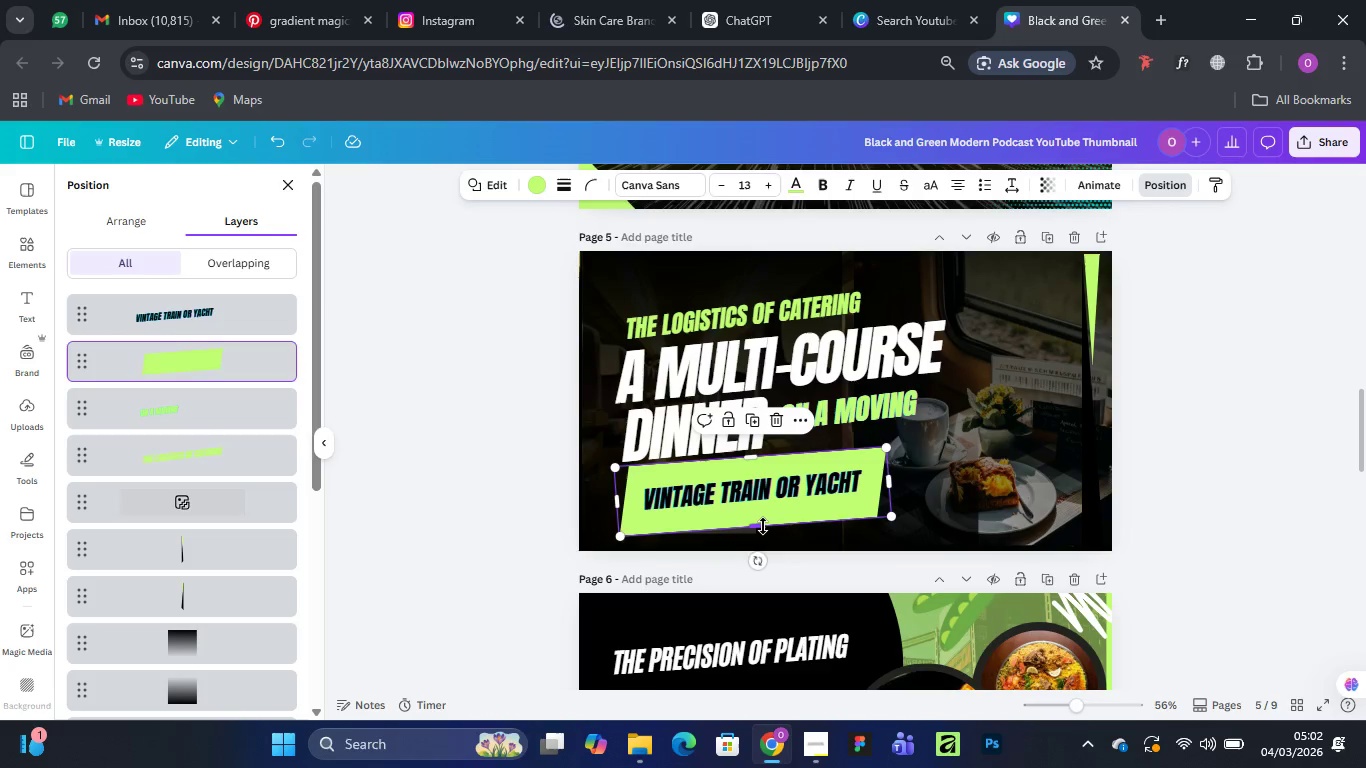 
left_click_drag(start_coordinate=[763, 526], to_coordinate=[762, 511])
 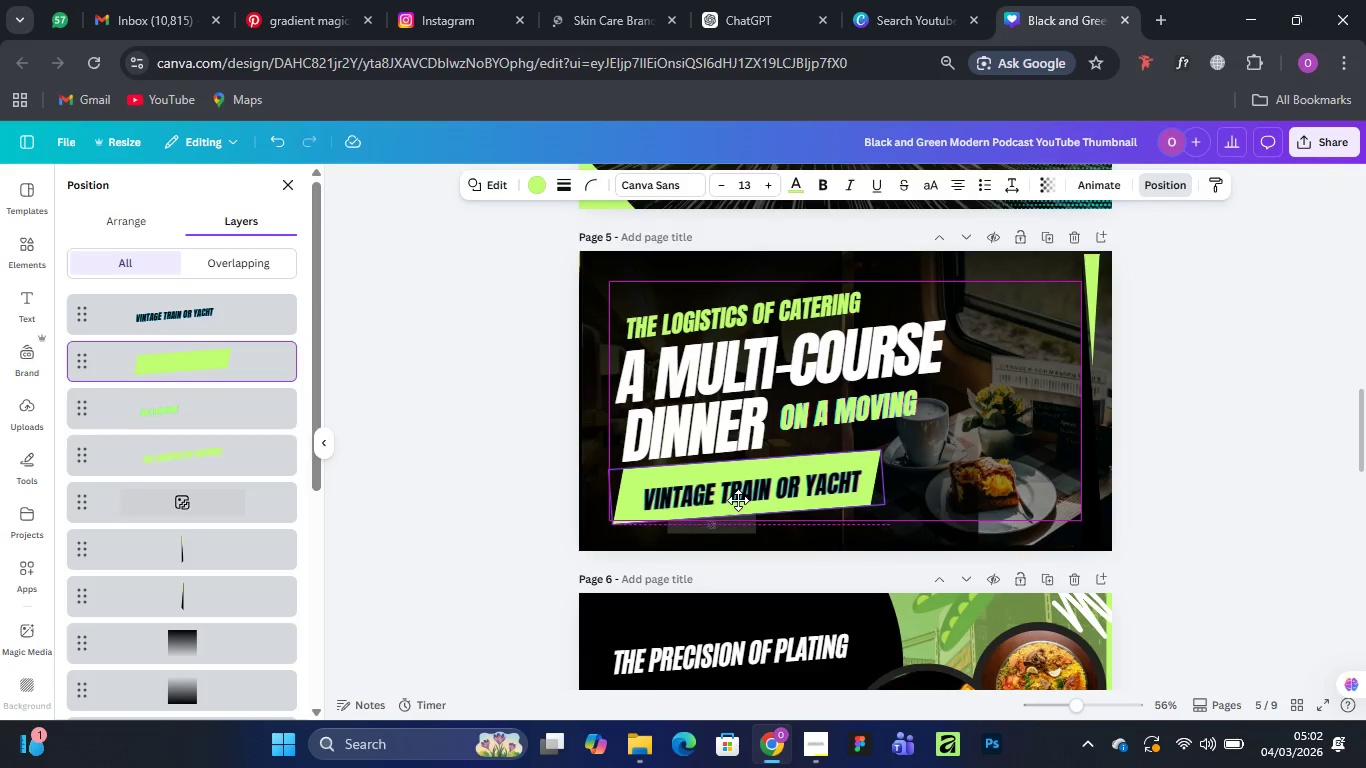 
left_click([748, 489])
 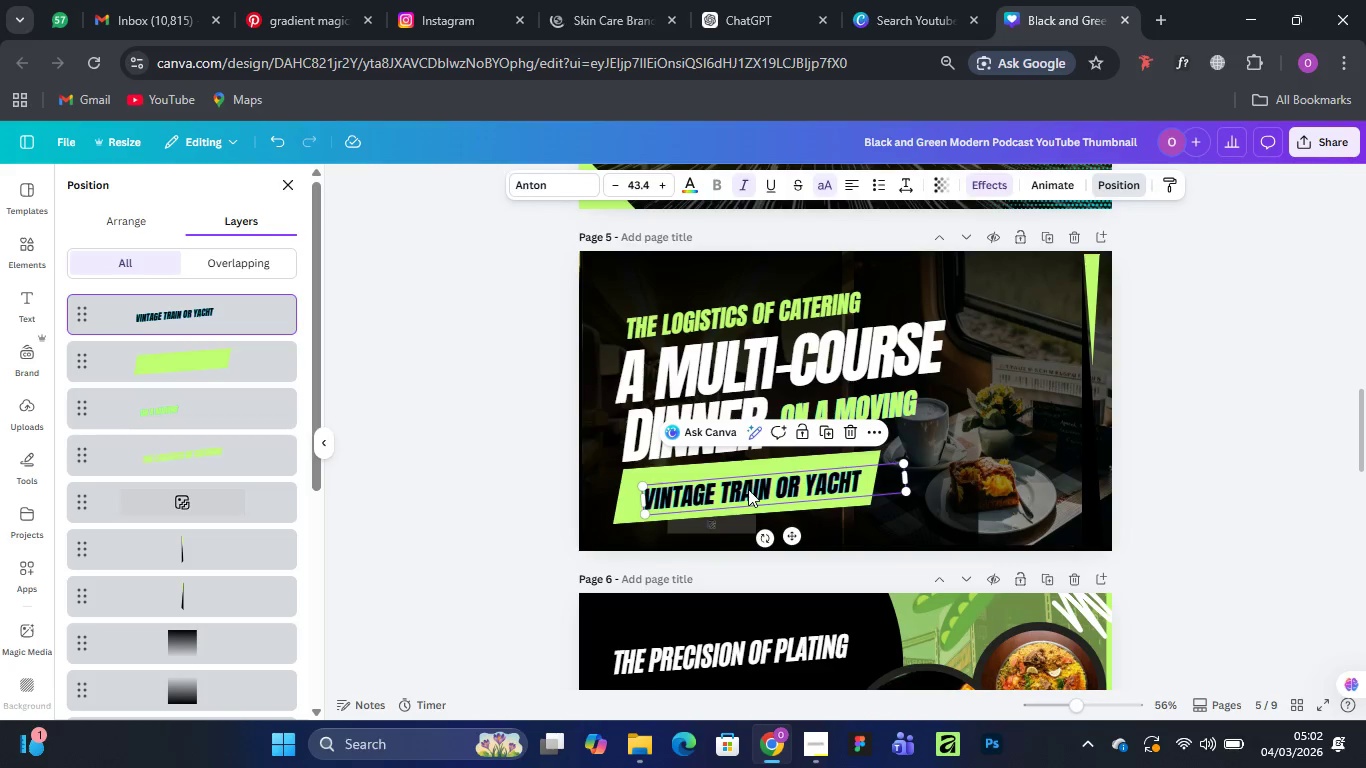 
left_click_drag(start_coordinate=[749, 489], to_coordinate=[736, 485])
 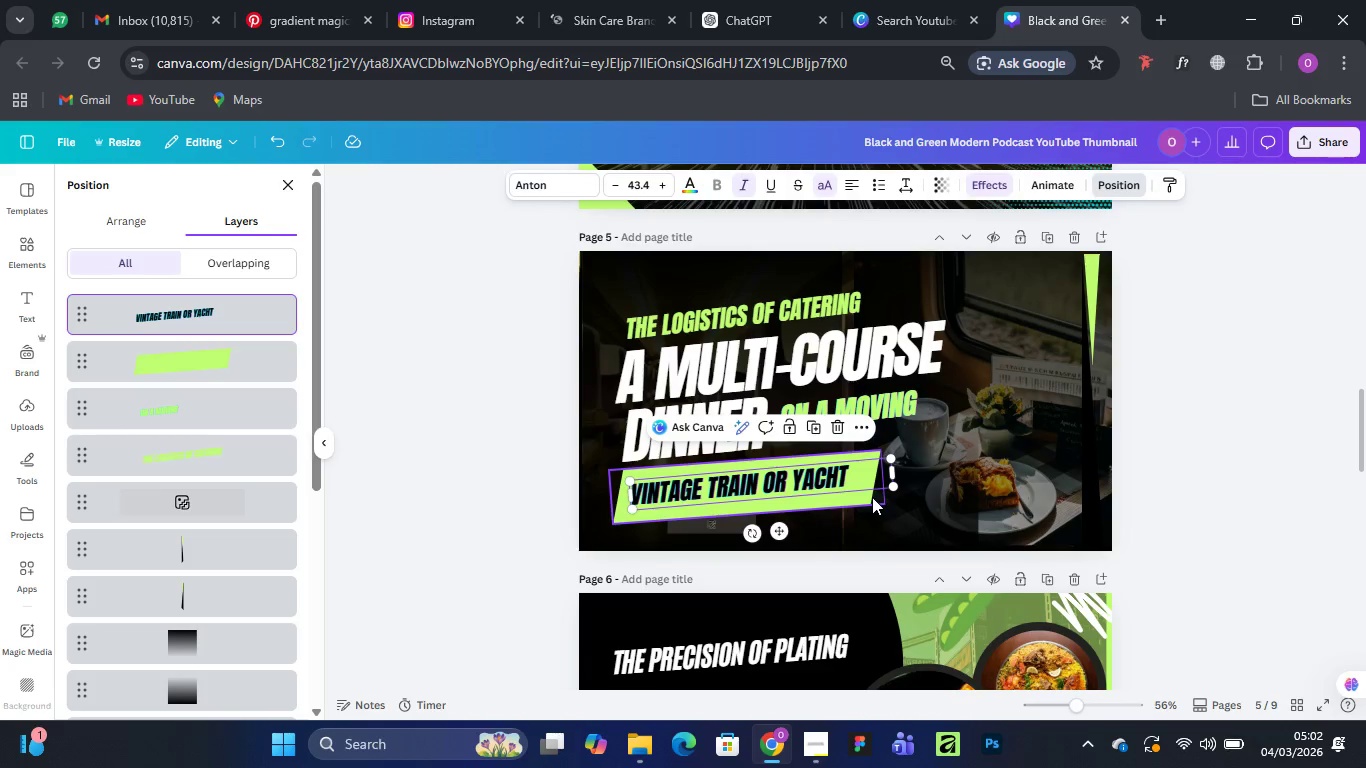 
left_click([869, 502])
 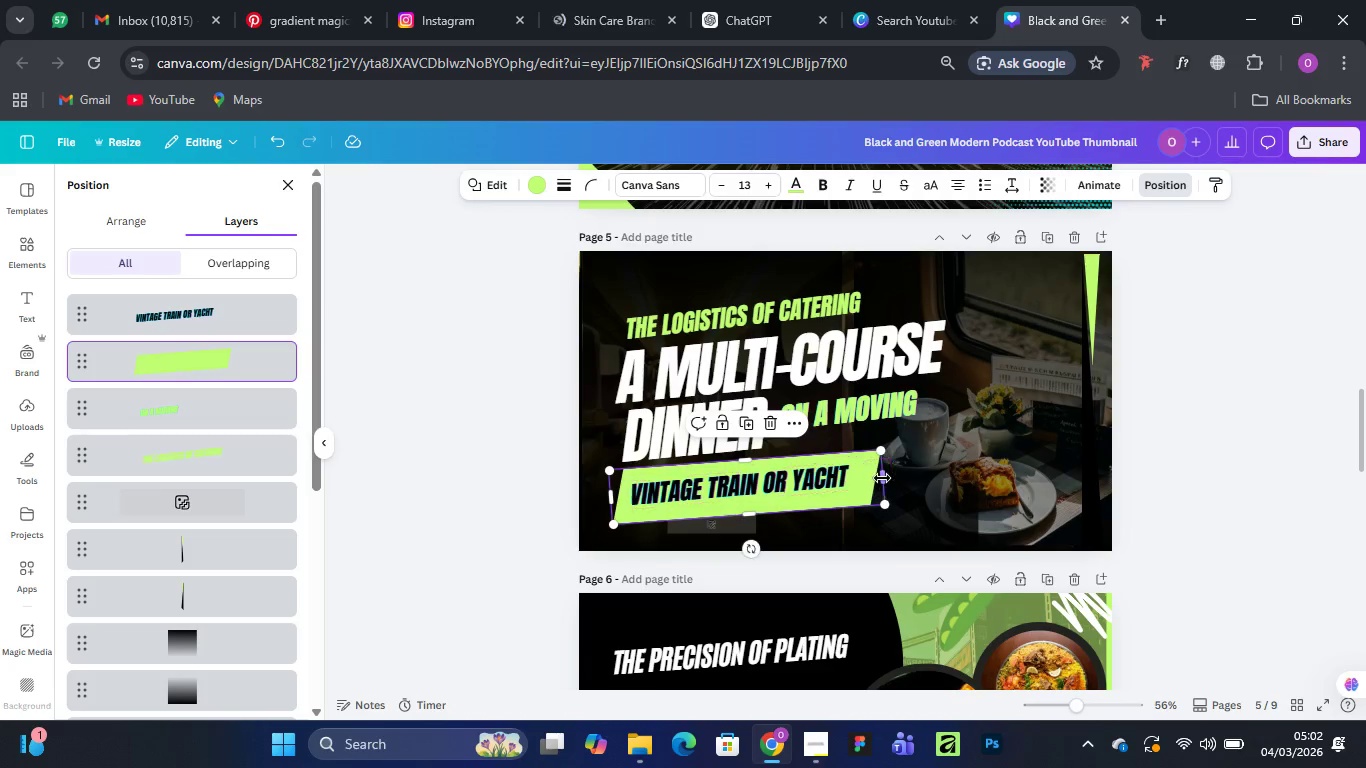 
left_click_drag(start_coordinate=[883, 477], to_coordinate=[864, 478])
 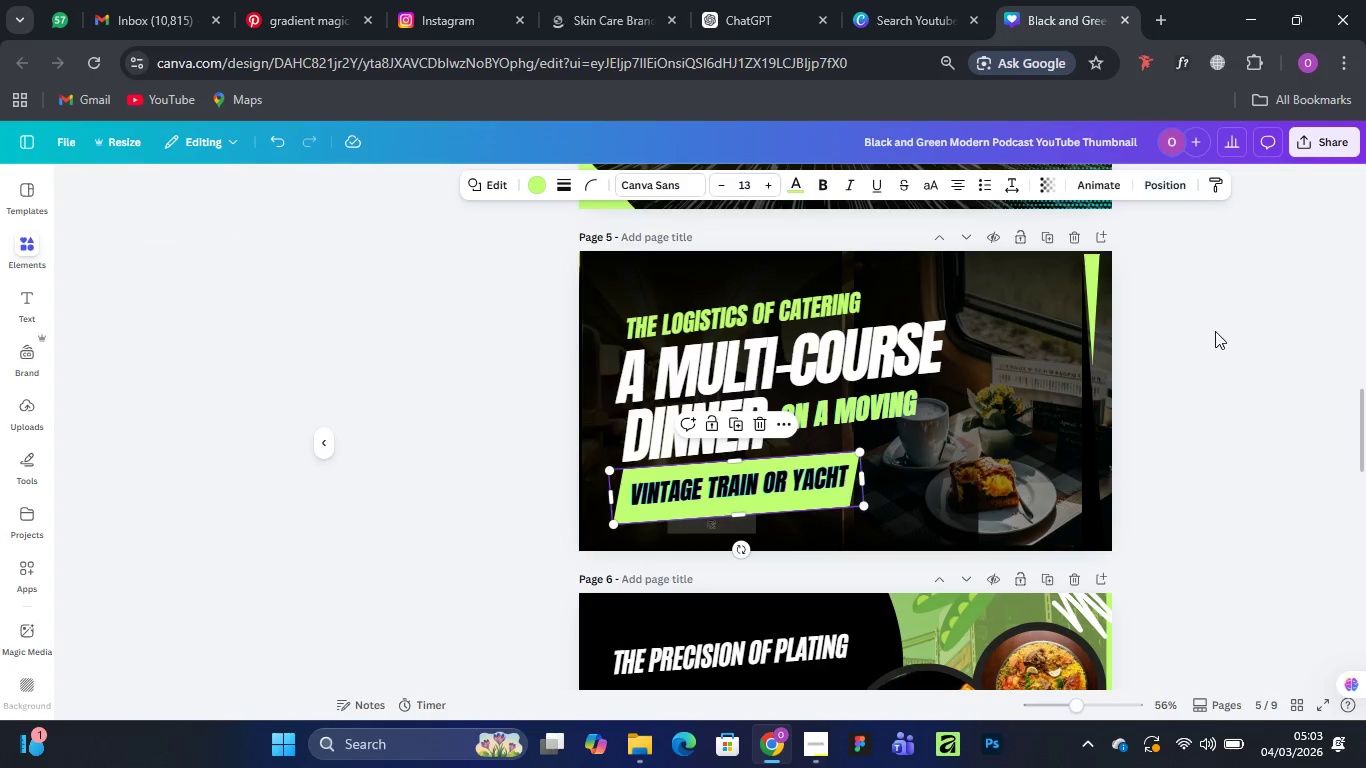 
left_click([1215, 336])
 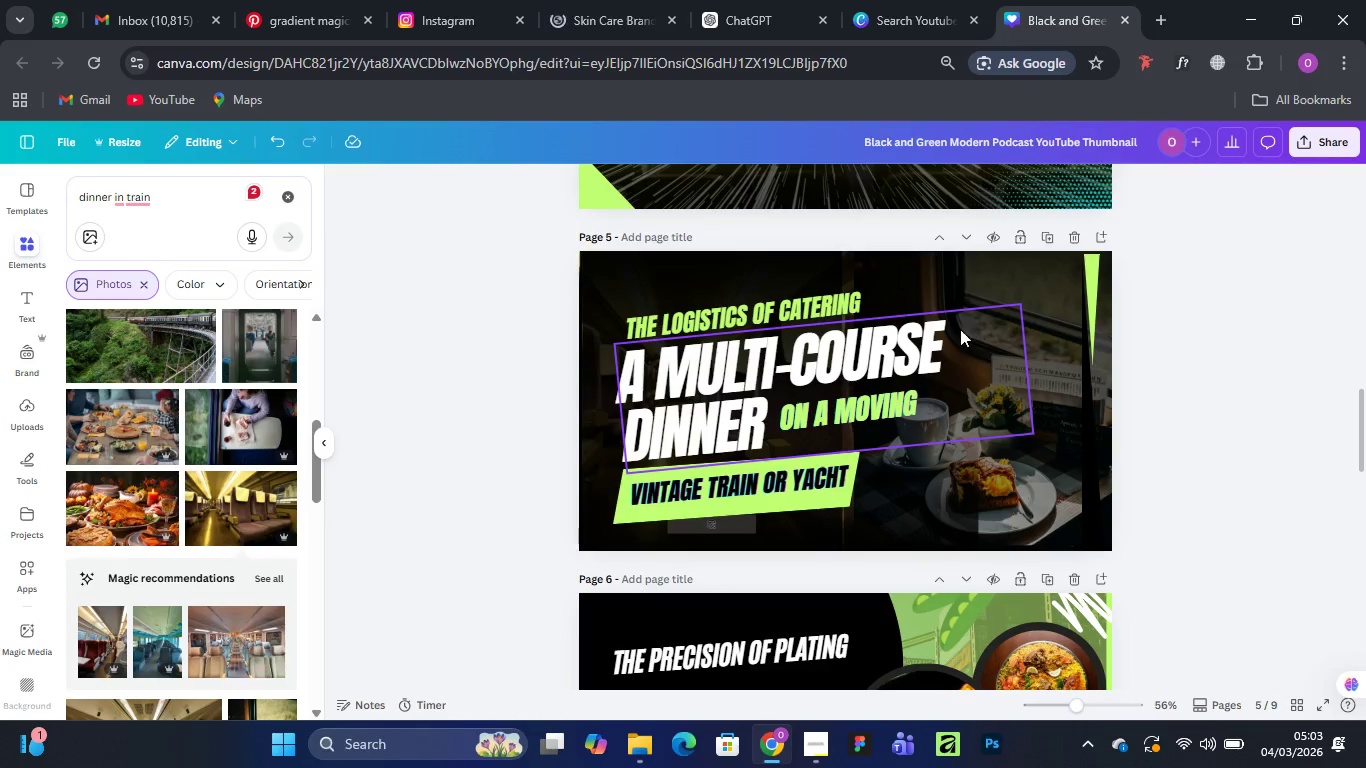 
wait(6.23)
 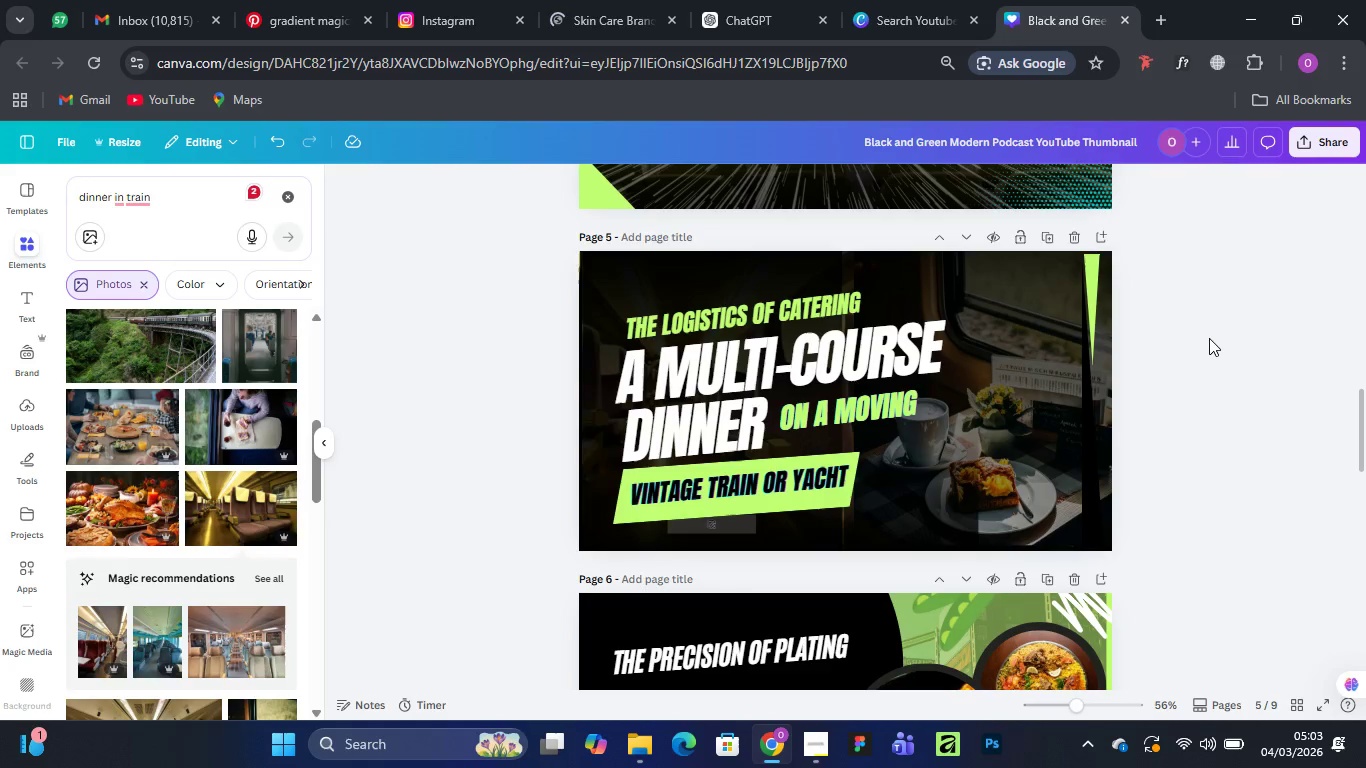 
left_click_drag(start_coordinate=[1093, 315], to_coordinate=[1109, 312])
 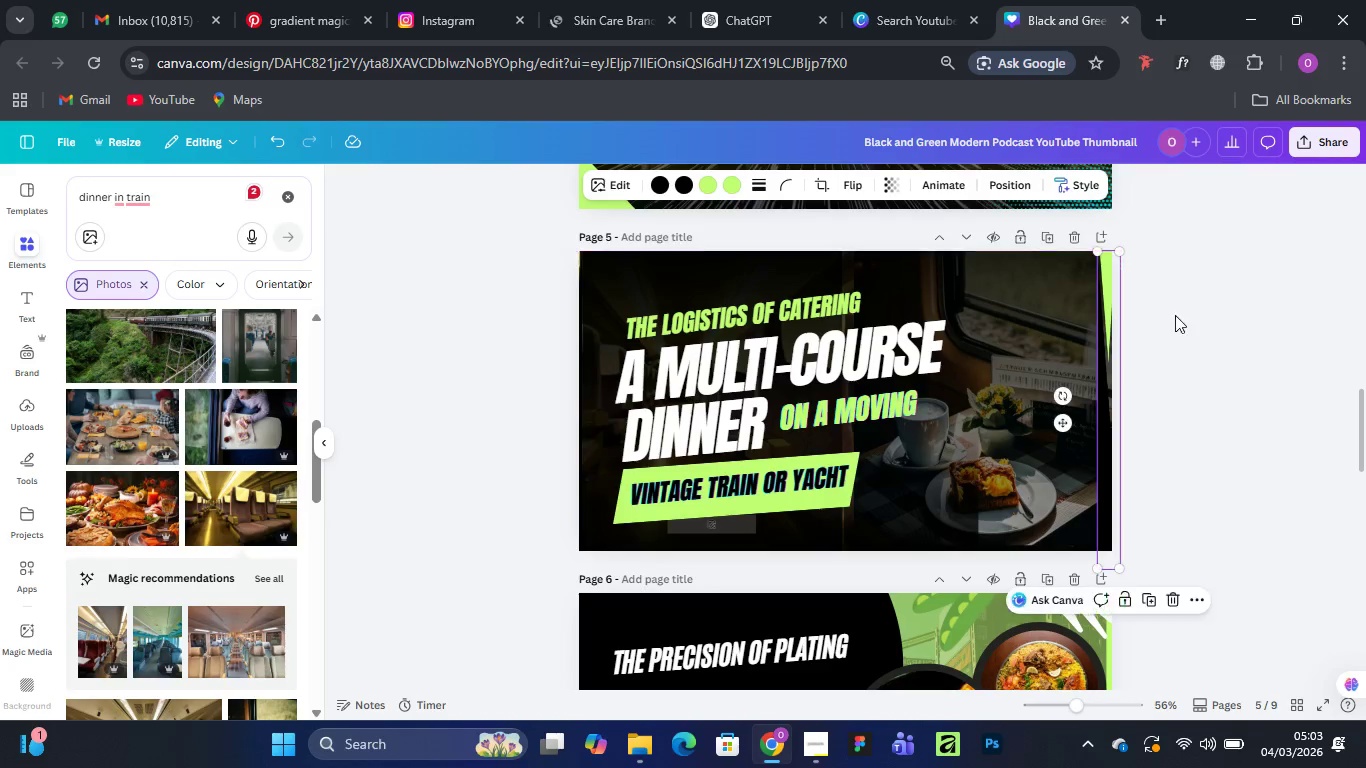 
left_click([1184, 308])
 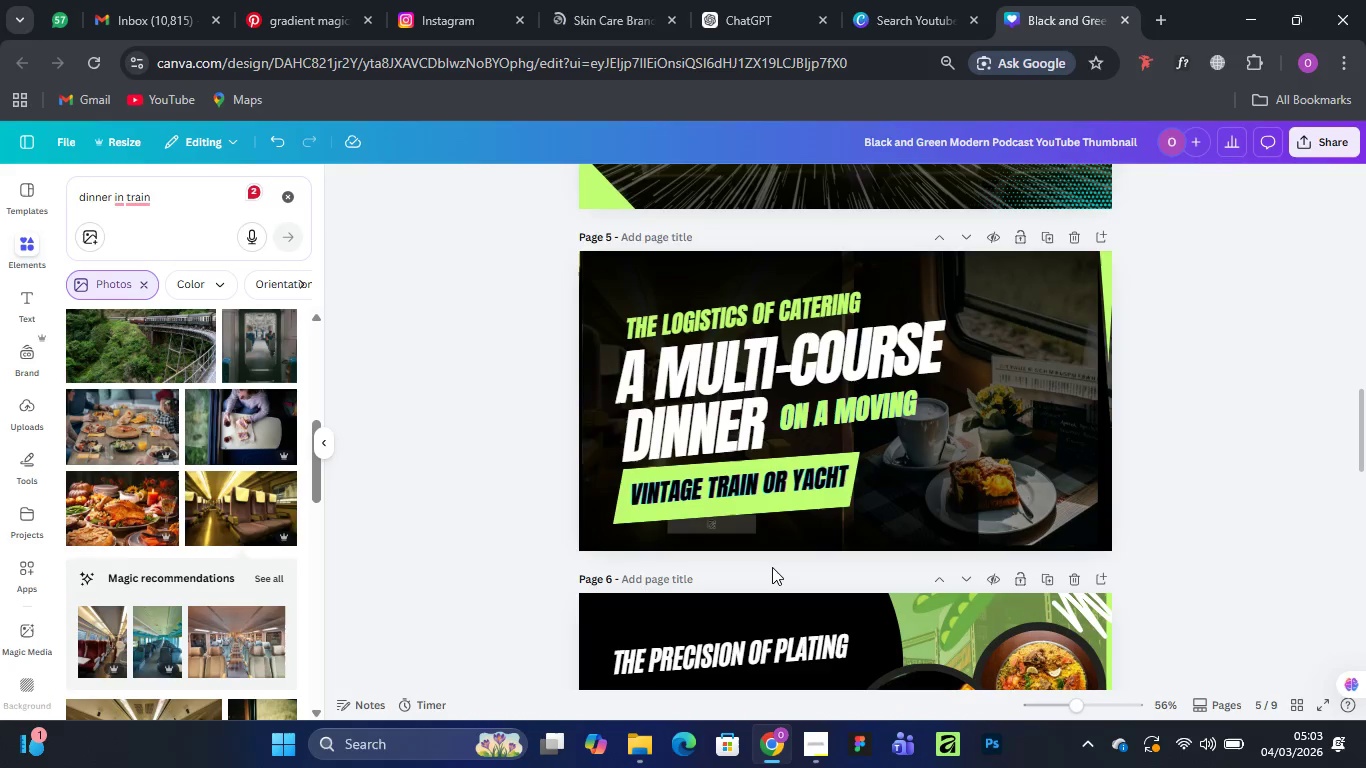 
scroll: coordinate [836, 469], scroll_direction: up, amount: 3.0
 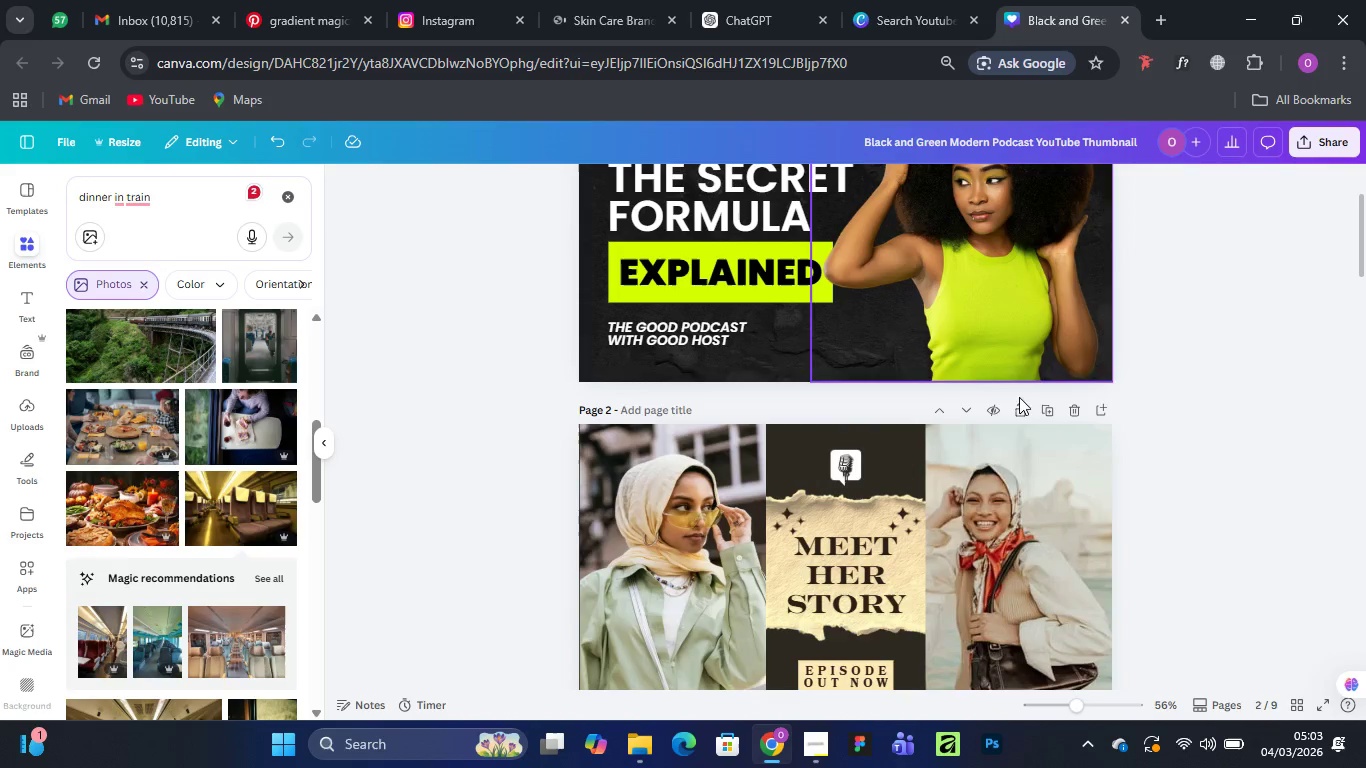 
left_click([1072, 411])
 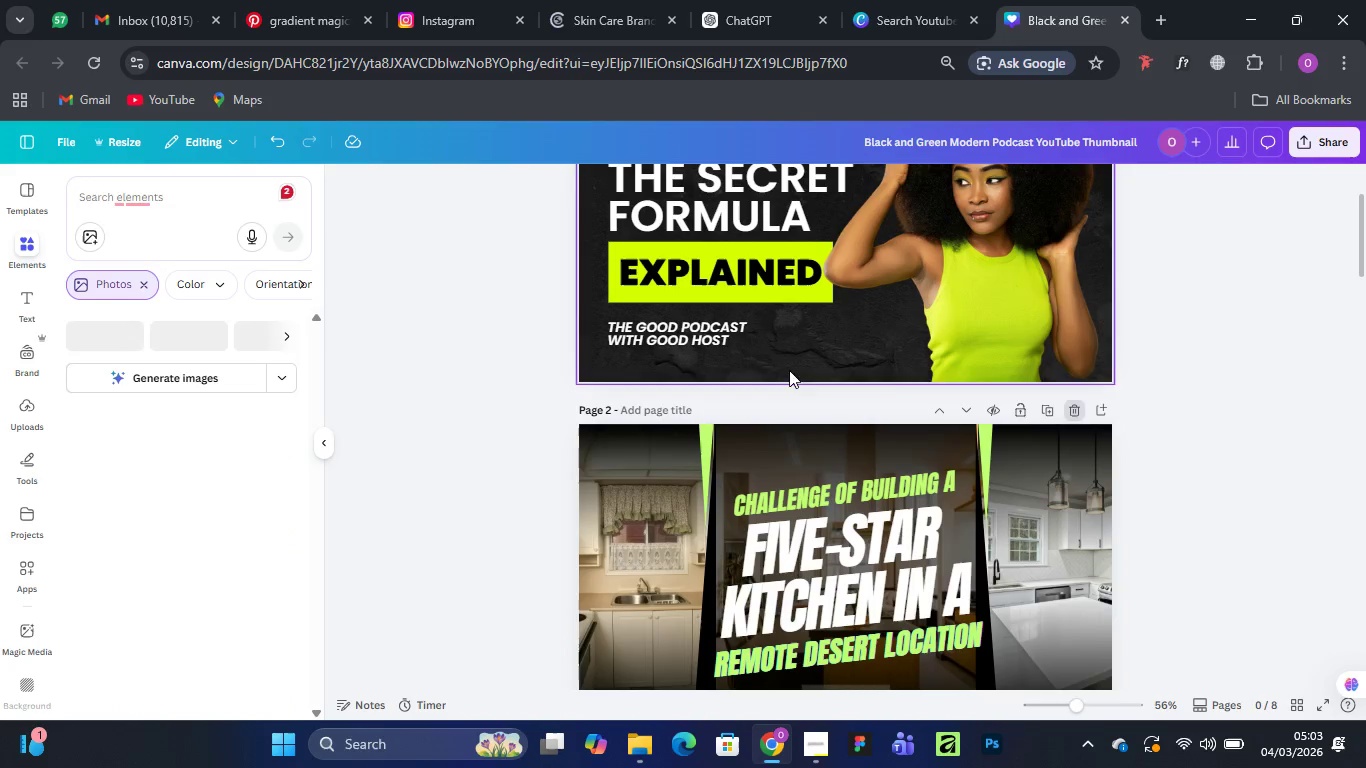 
scroll: coordinate [1019, 313], scroll_direction: up, amount: 4.0
 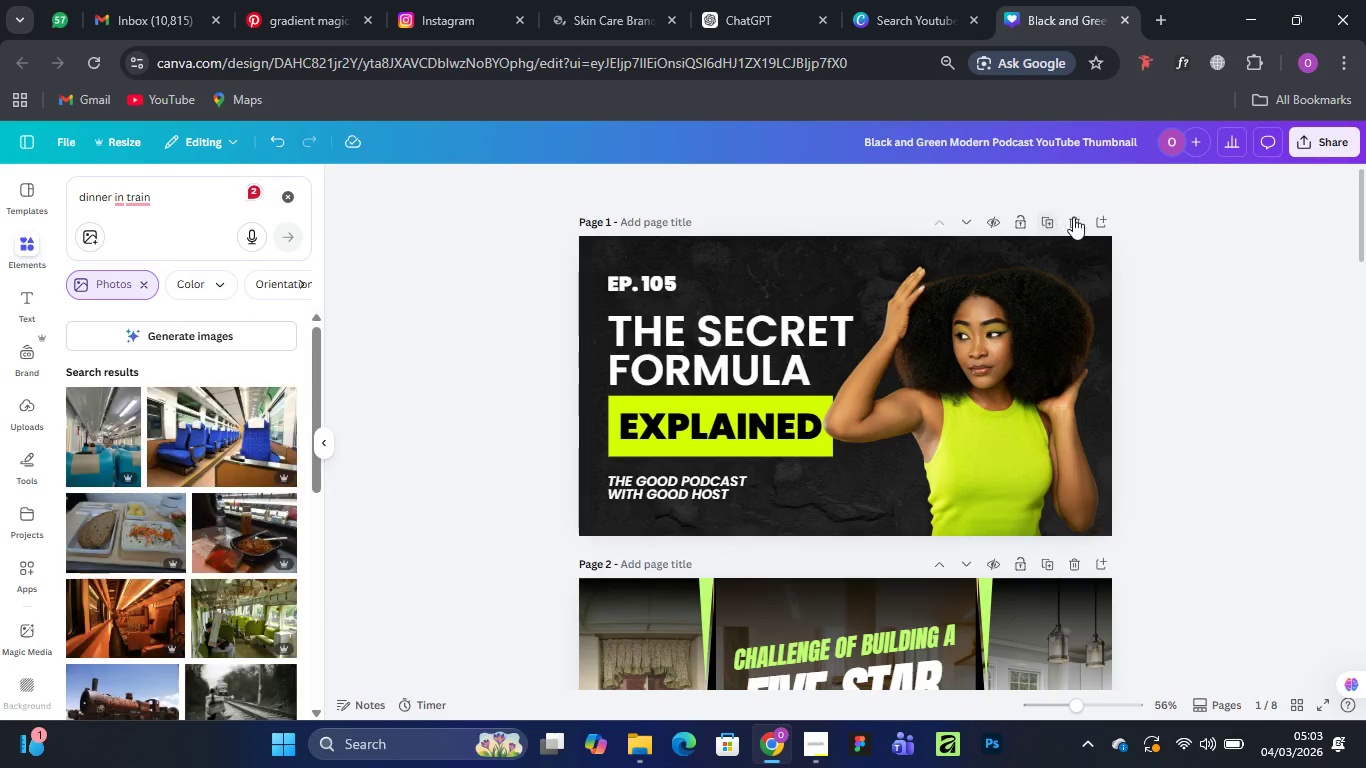 
left_click([1078, 217])
 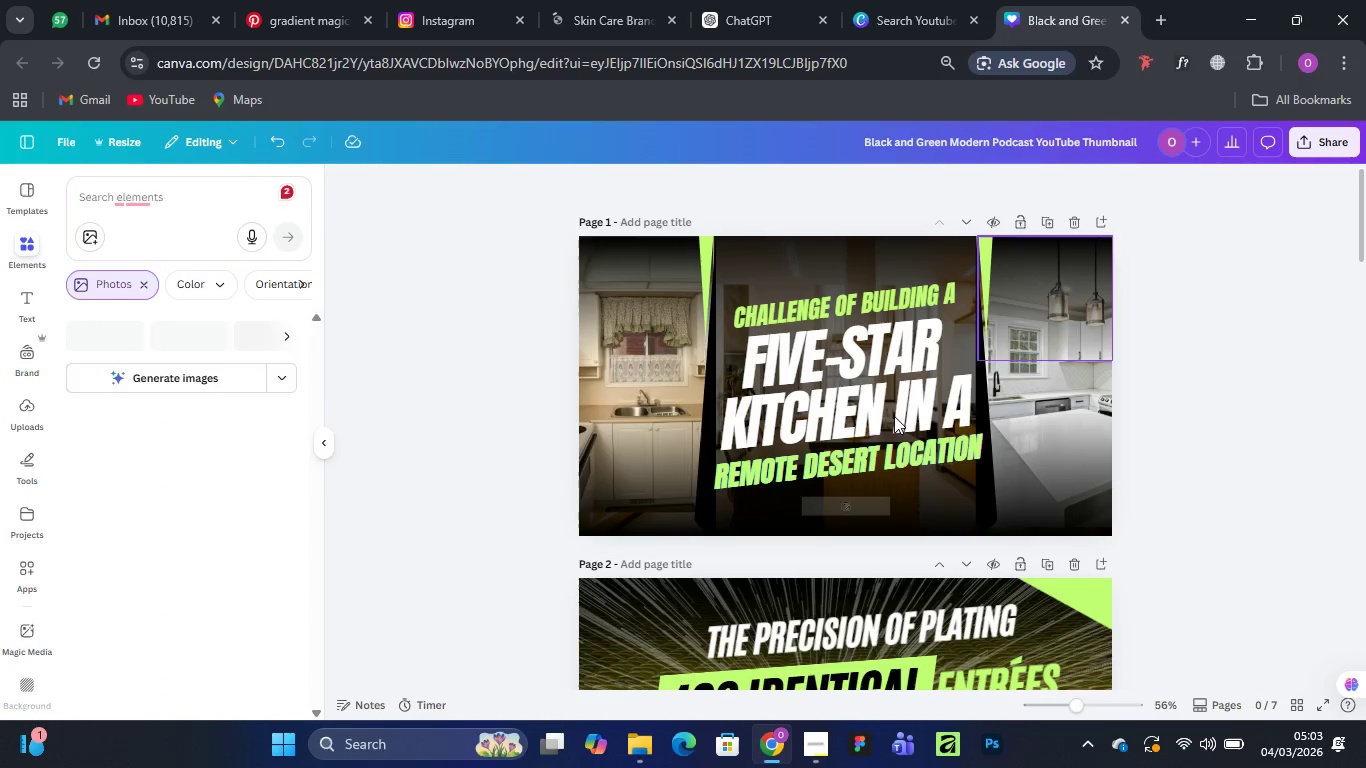 
scroll: coordinate [813, 514], scroll_direction: down, amount: 3.0
 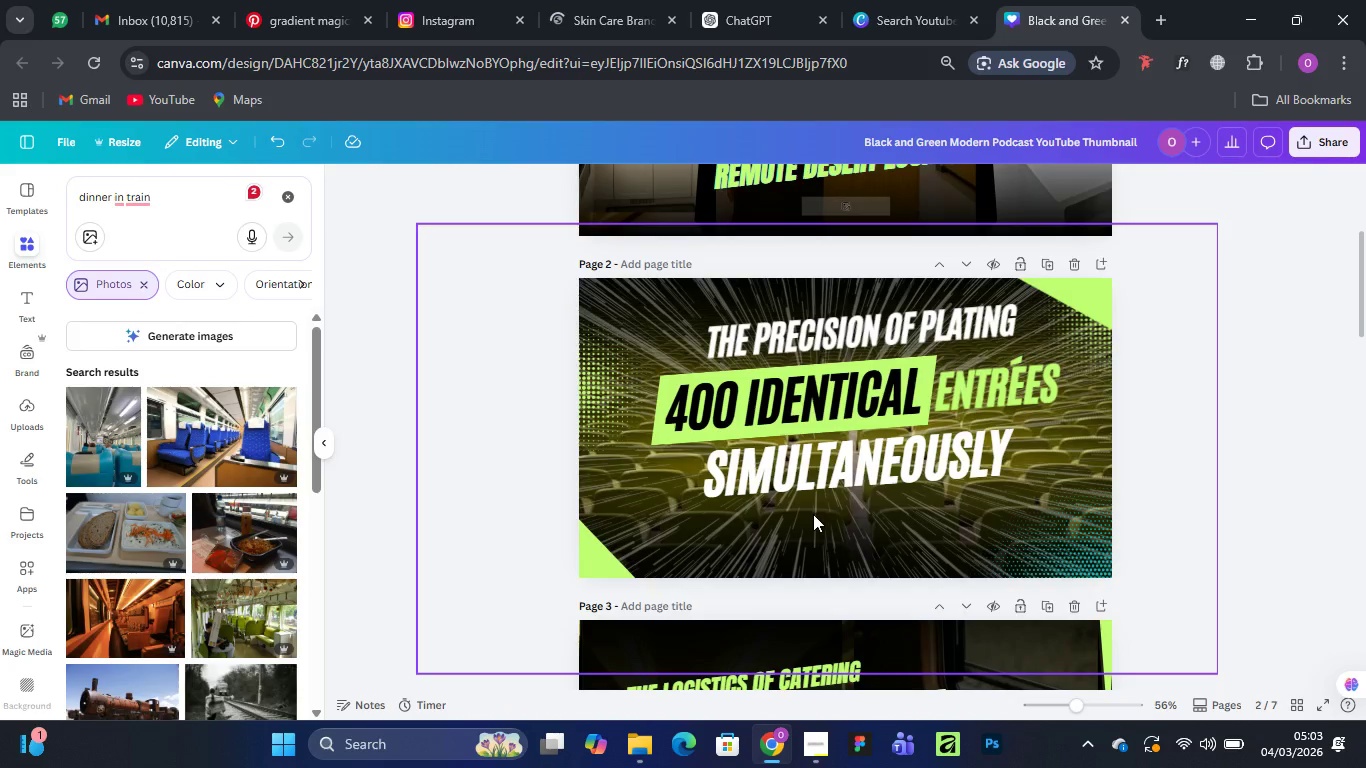 
scroll: coordinate [813, 514], scroll_direction: up, amount: 2.0
 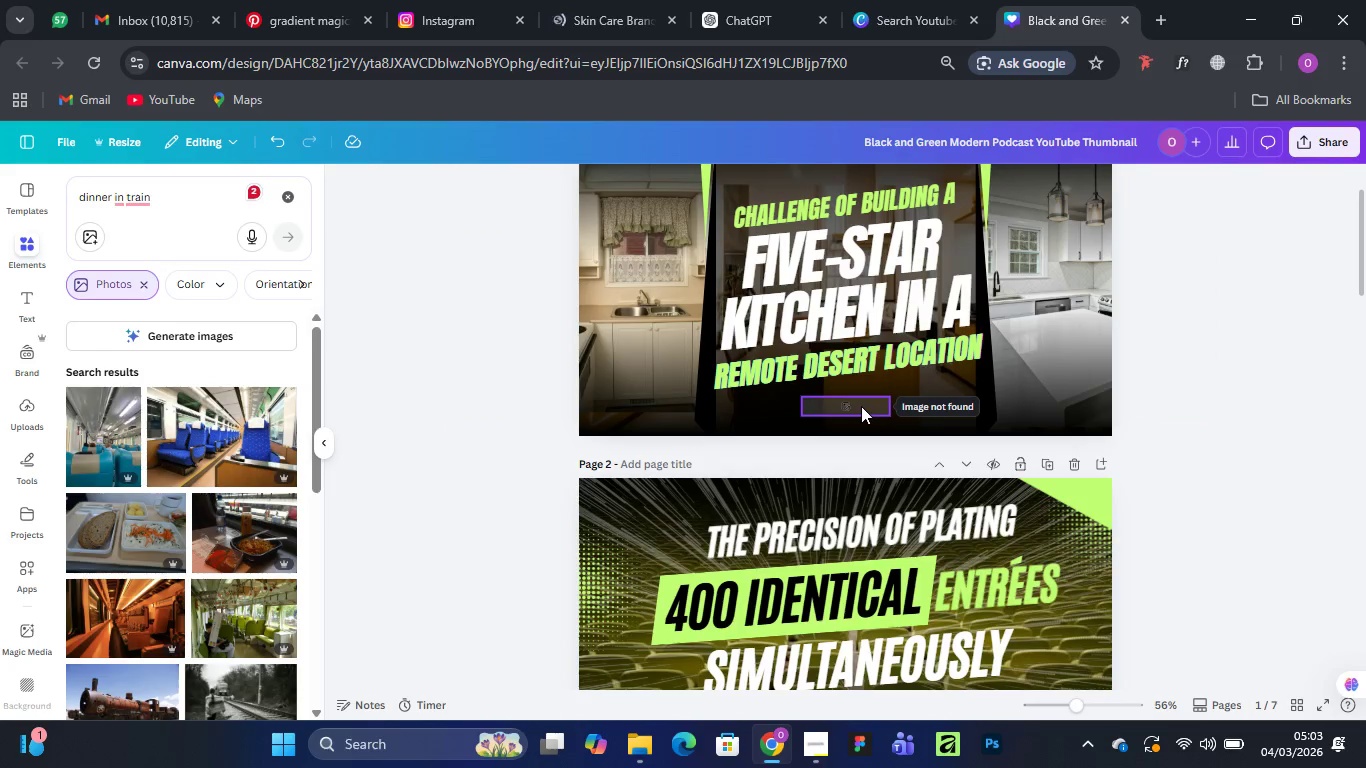 
left_click([861, 406])
 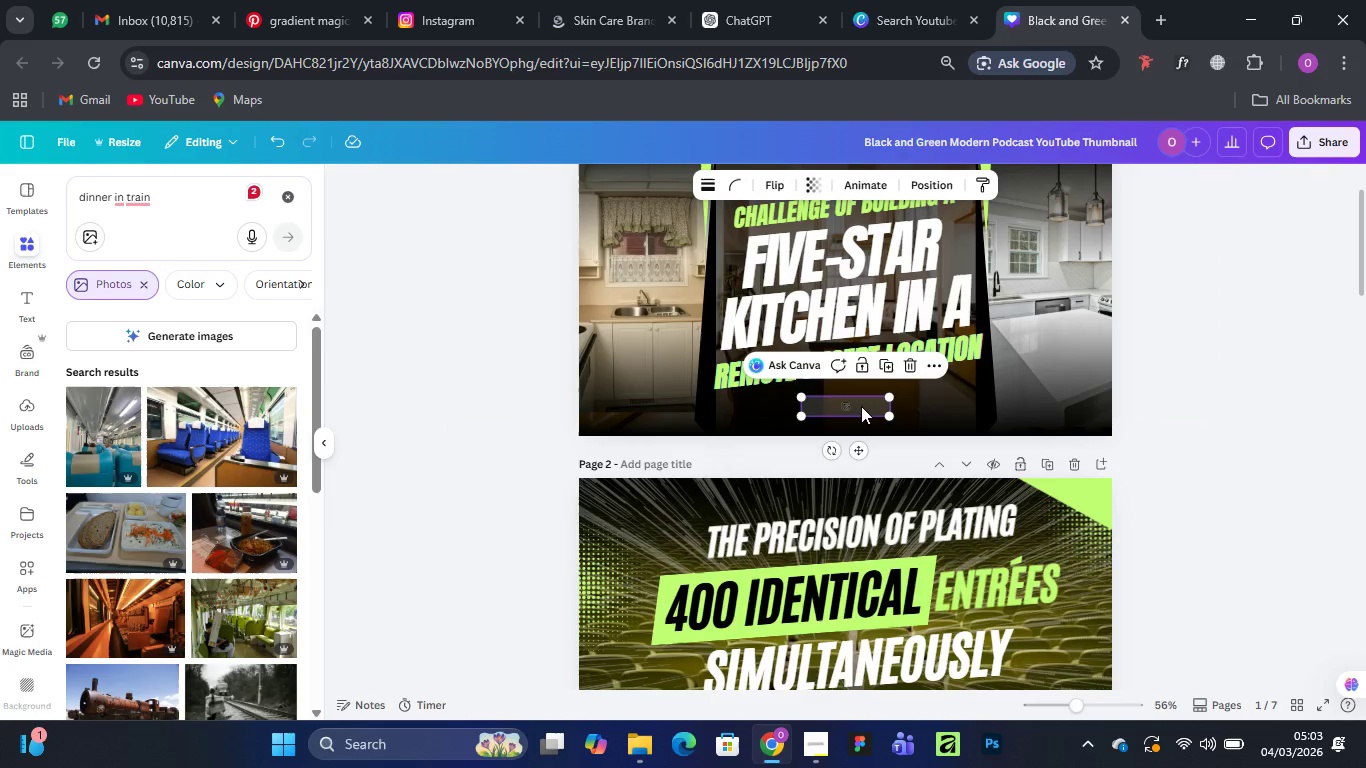 
key(Delete)
 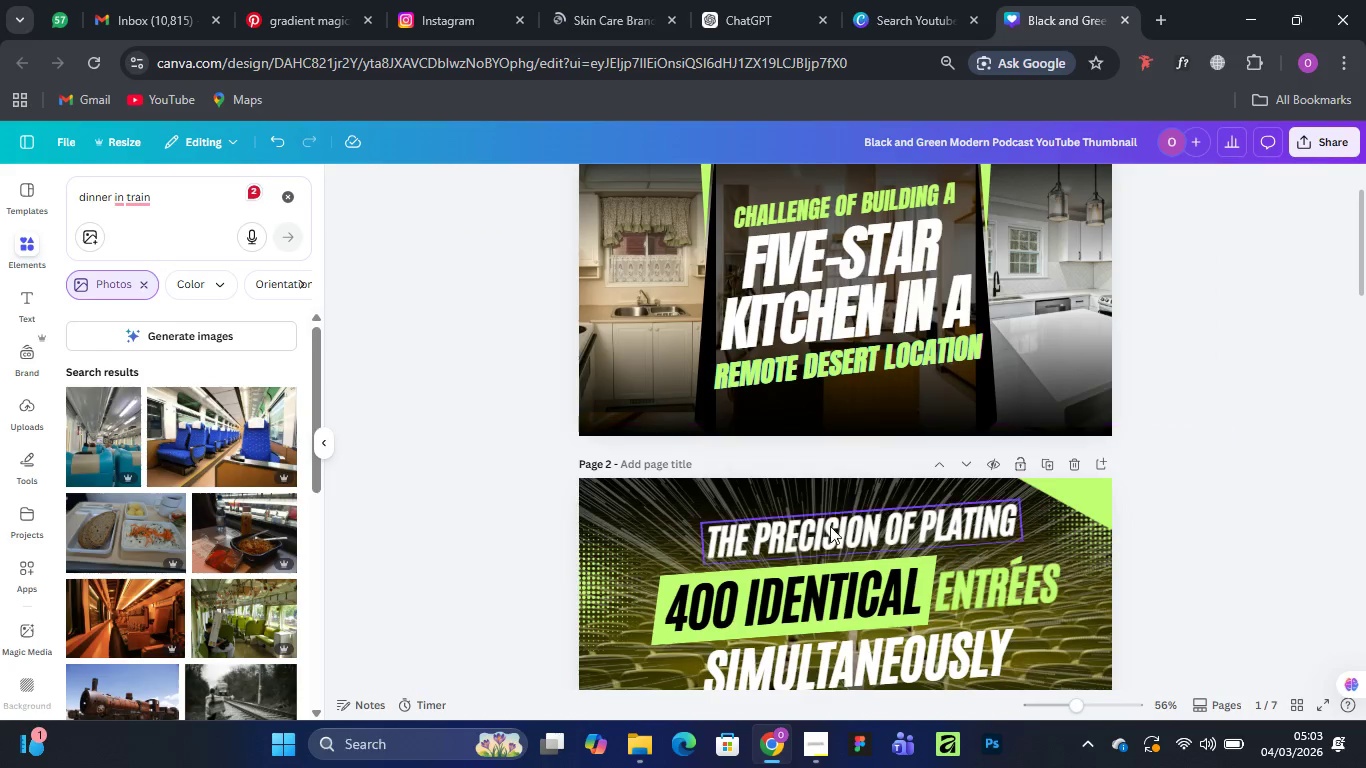 
scroll: coordinate [808, 516], scroll_direction: down, amount: 4.0
 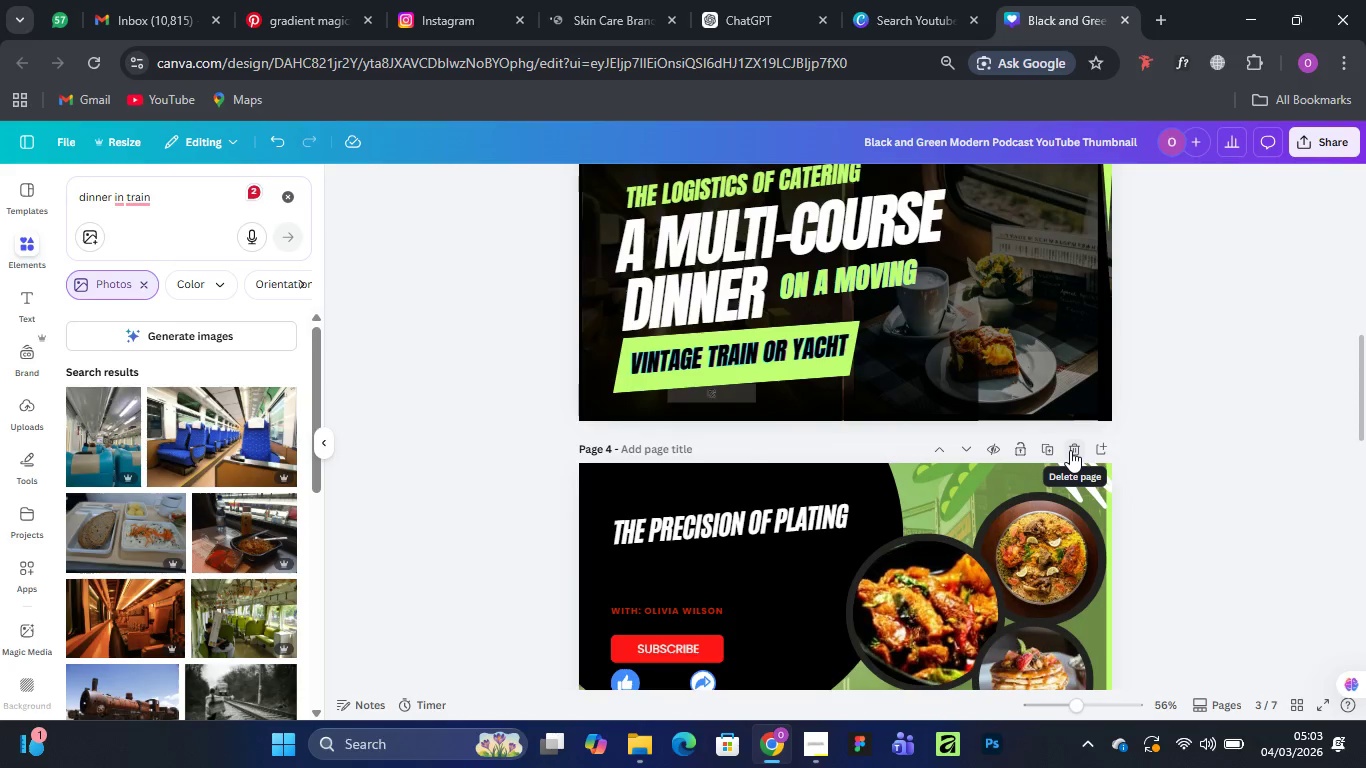 
wait(5.45)
 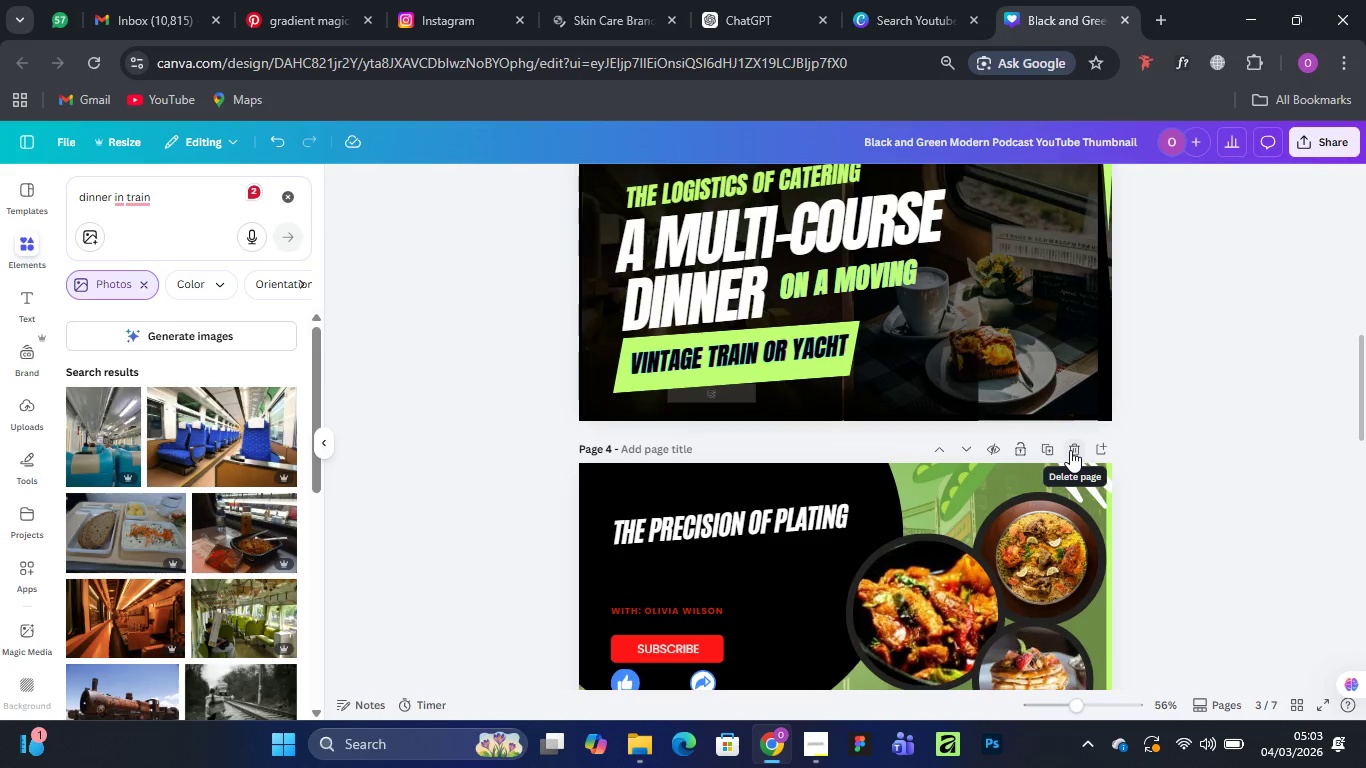 
scroll: coordinate [851, 563], scroll_direction: down, amount: 8.0
 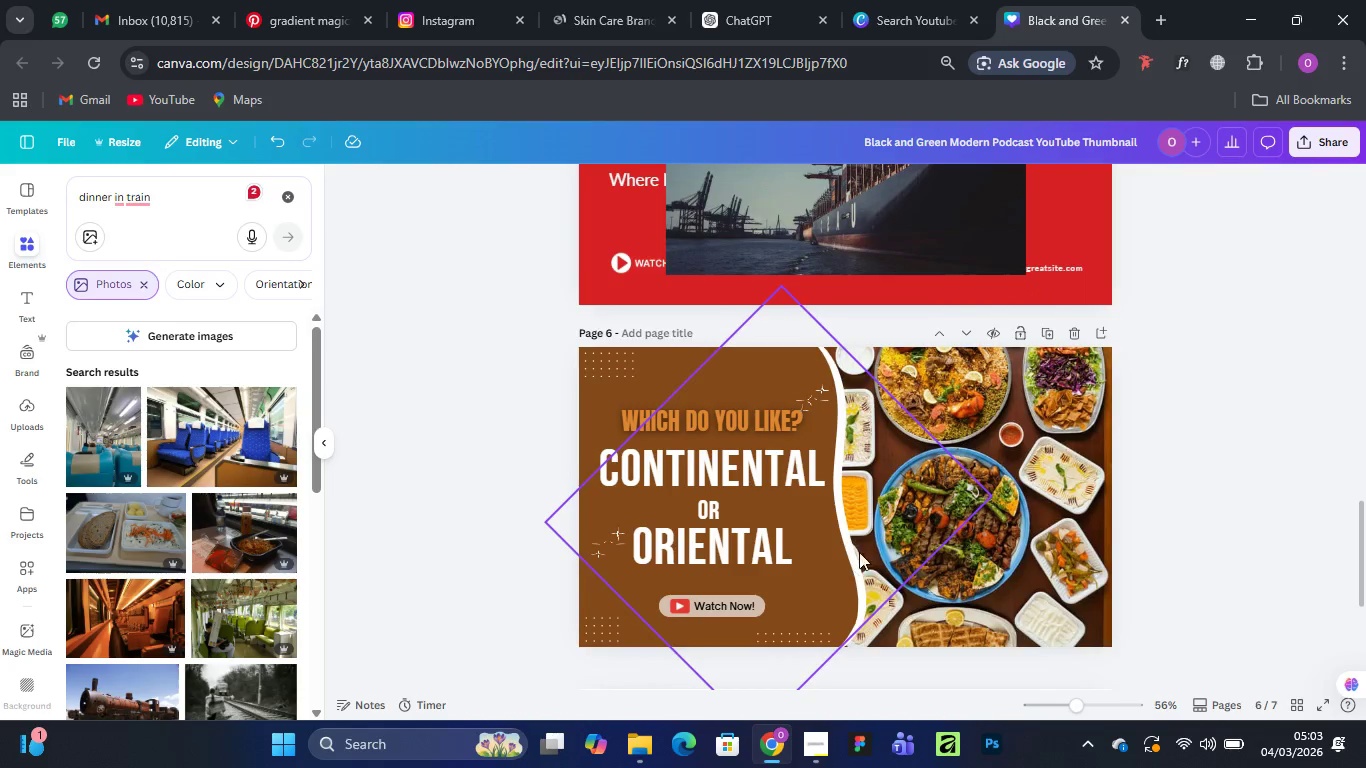 
scroll: coordinate [900, 495], scroll_direction: up, amount: 2.0
 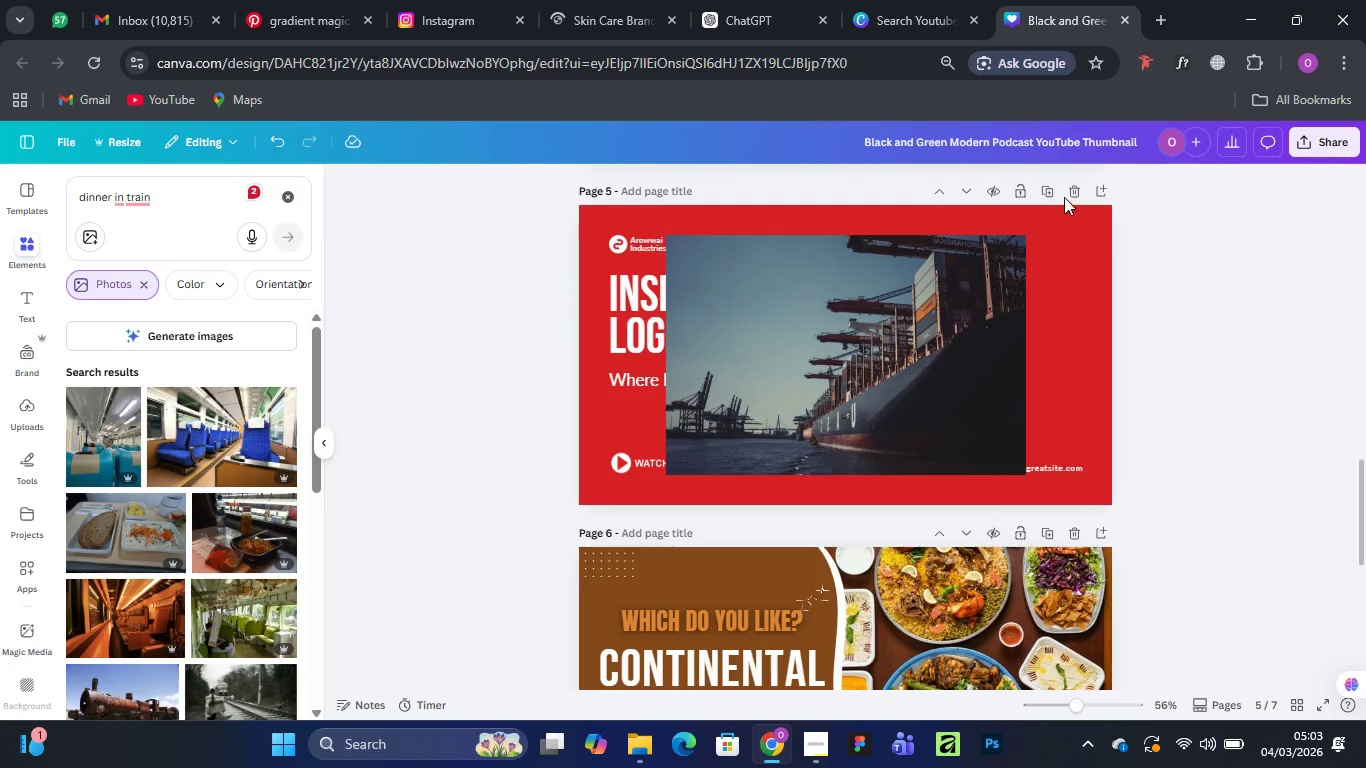 
left_click([1079, 181])
 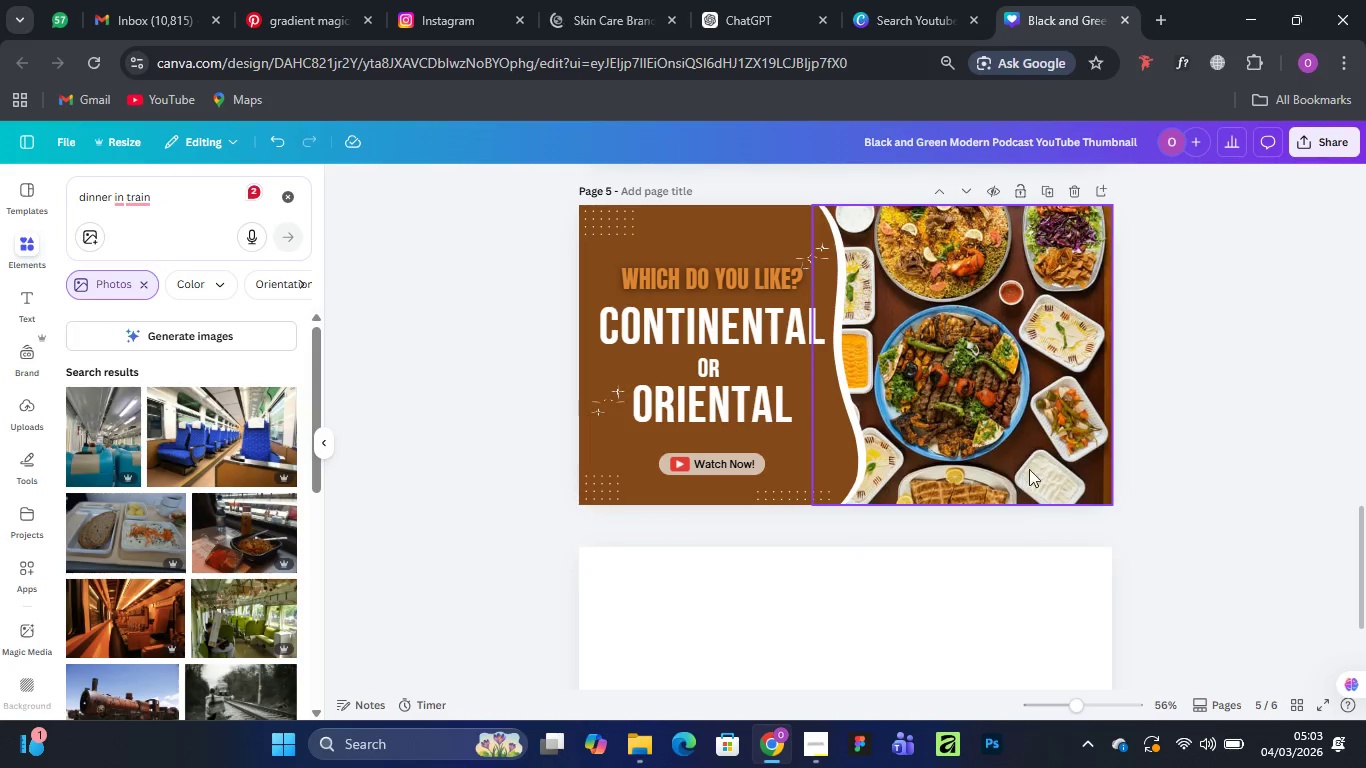 
scroll: coordinate [1060, 369], scroll_direction: up, amount: 2.0
 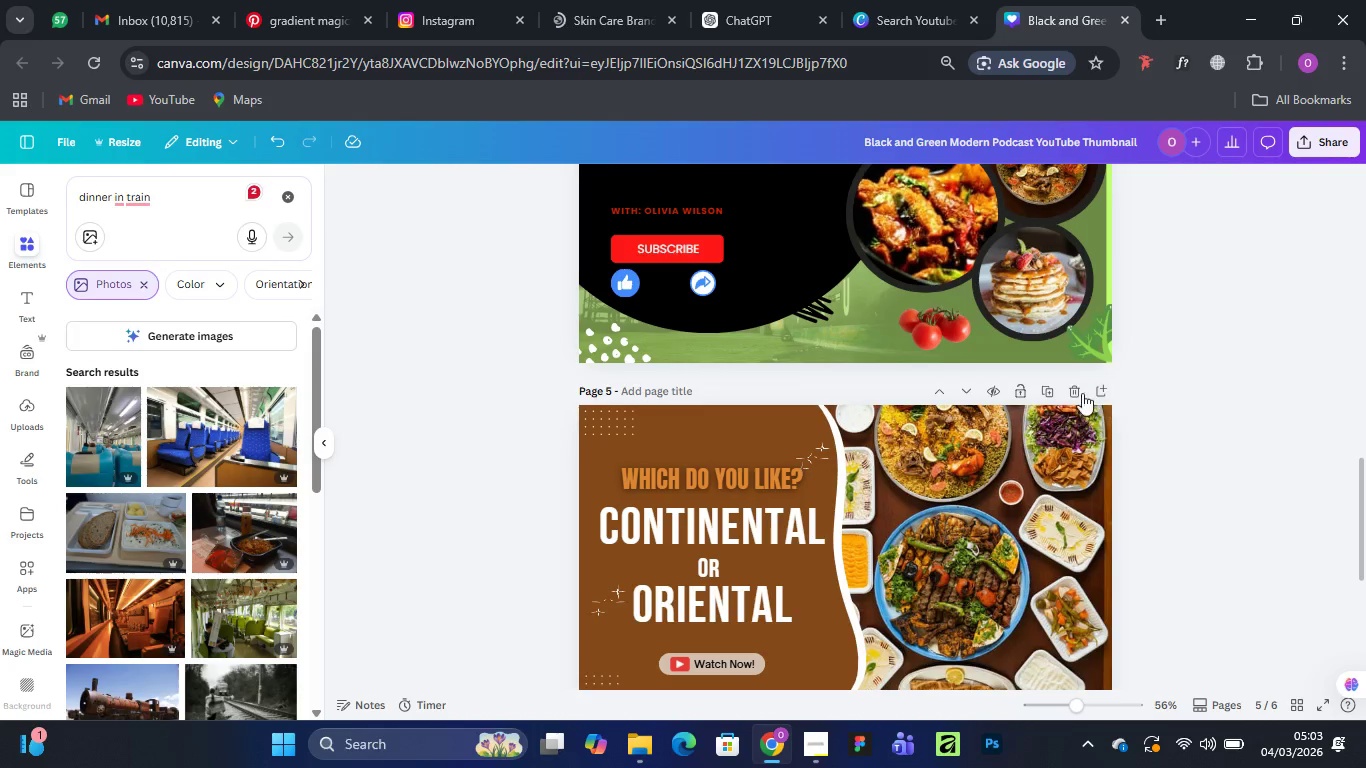 
left_click([1074, 386])
 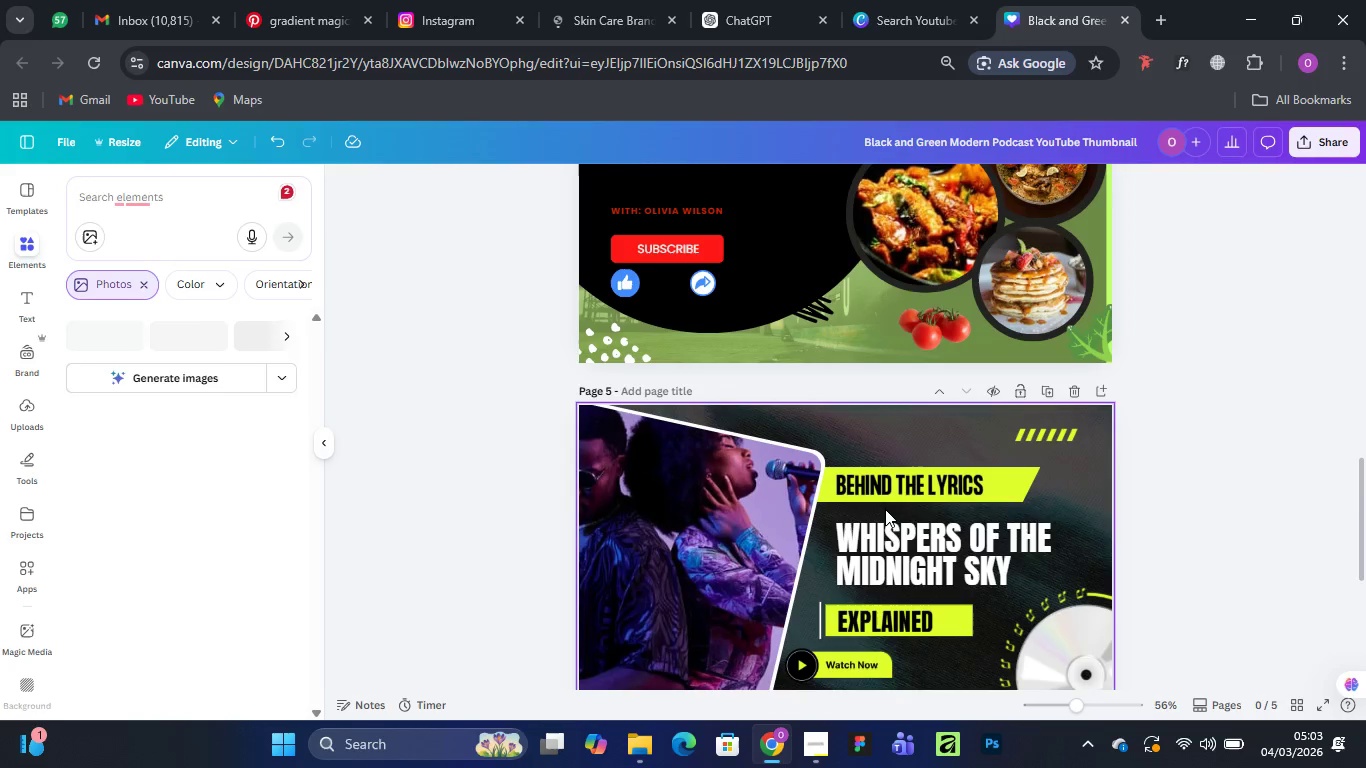 
scroll: coordinate [885, 509], scroll_direction: down, amount: 3.0
 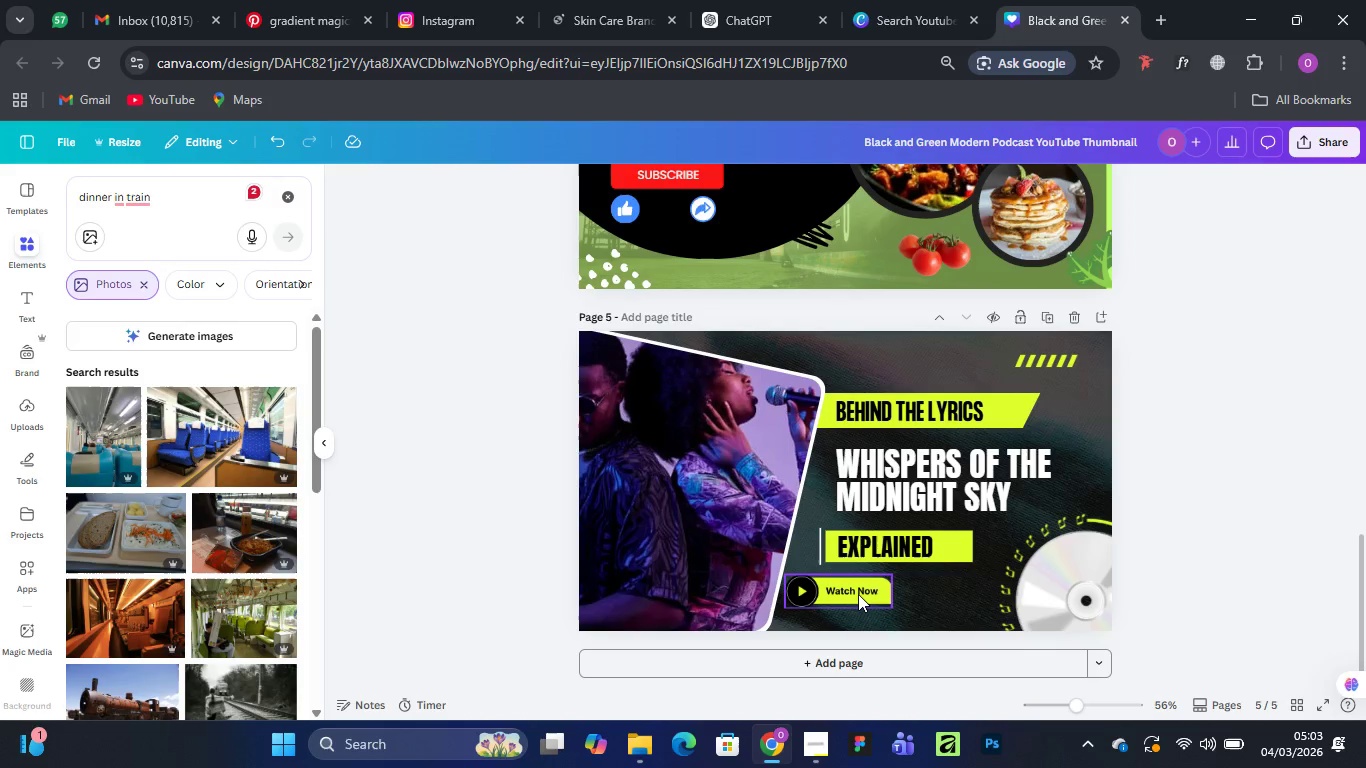 
left_click([858, 593])
 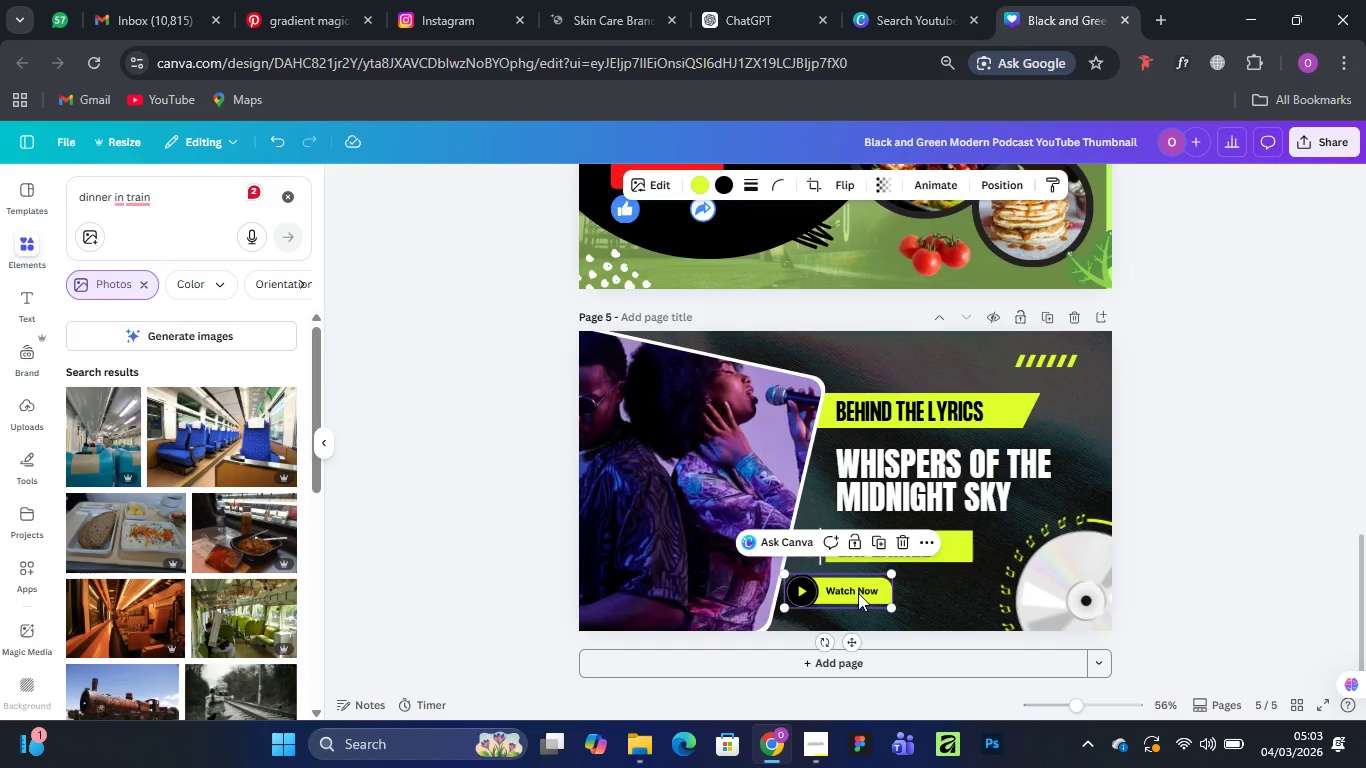 
right_click([858, 593])
 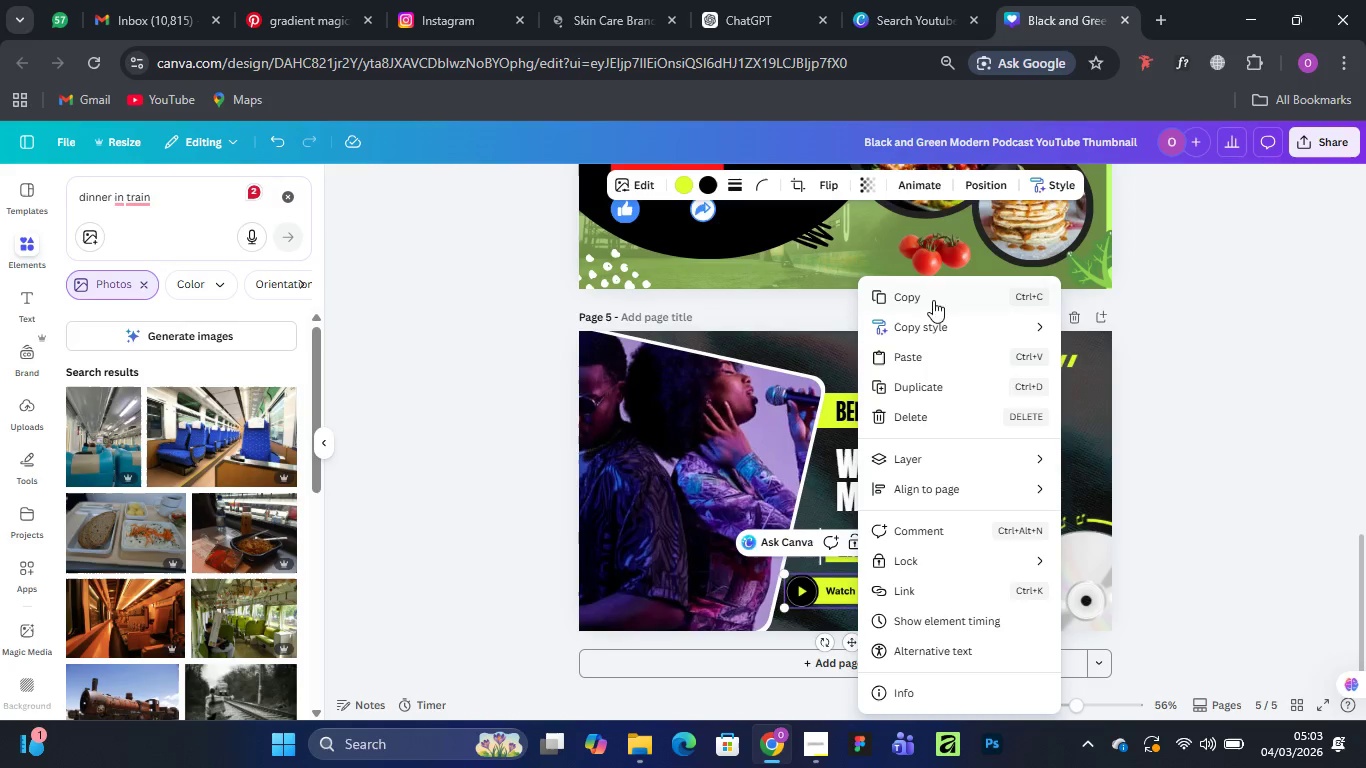 
left_click([930, 300])
 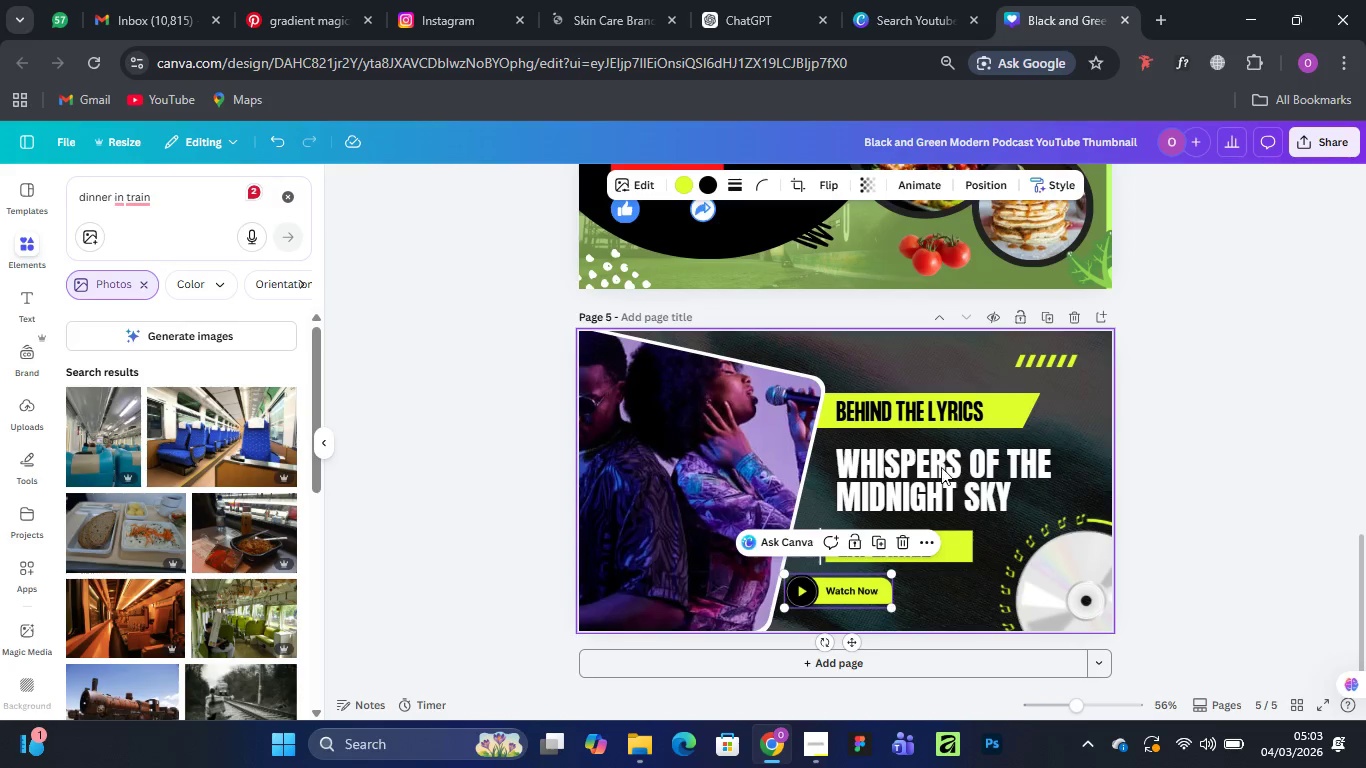 
scroll: coordinate [971, 378], scroll_direction: up, amount: 8.0
 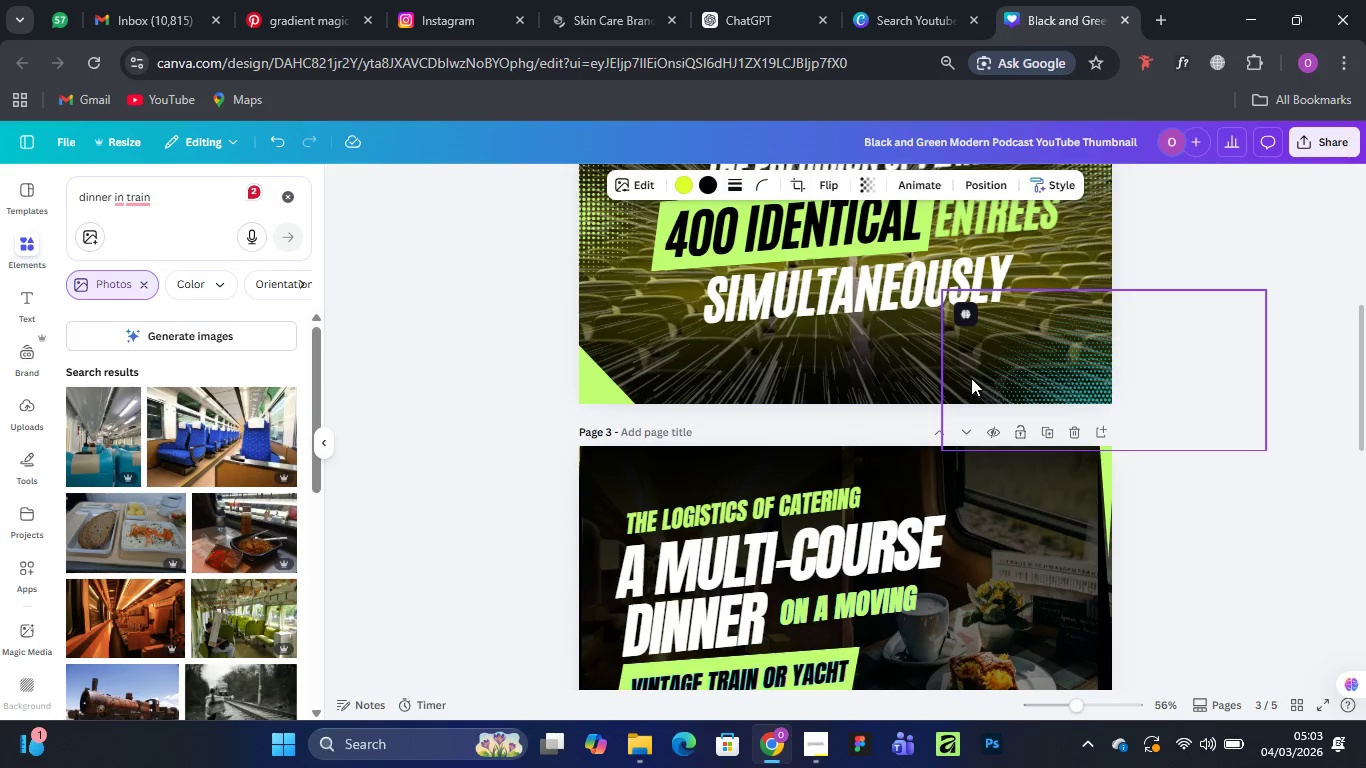 
scroll: coordinate [971, 378], scroll_direction: down, amount: 2.0
 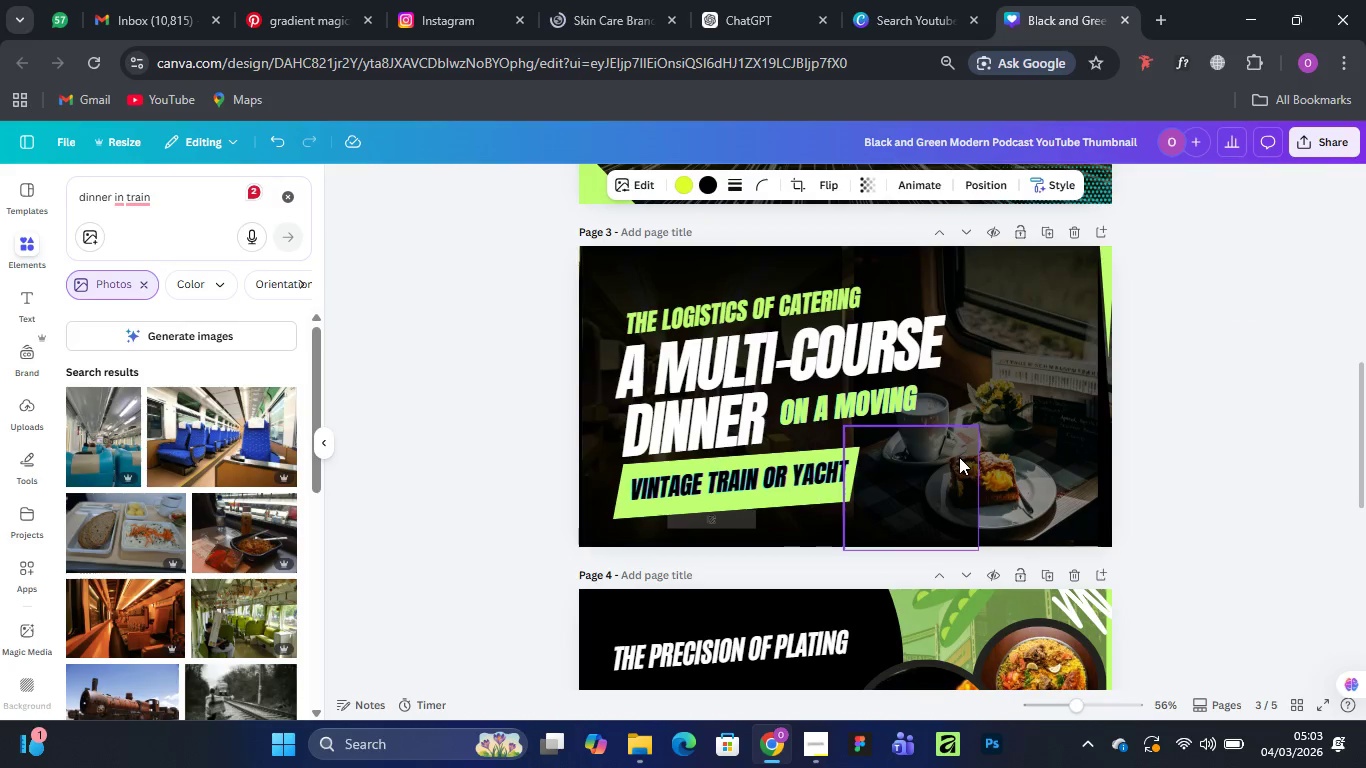 
hold_key(key=ControlLeft, duration=1.25)